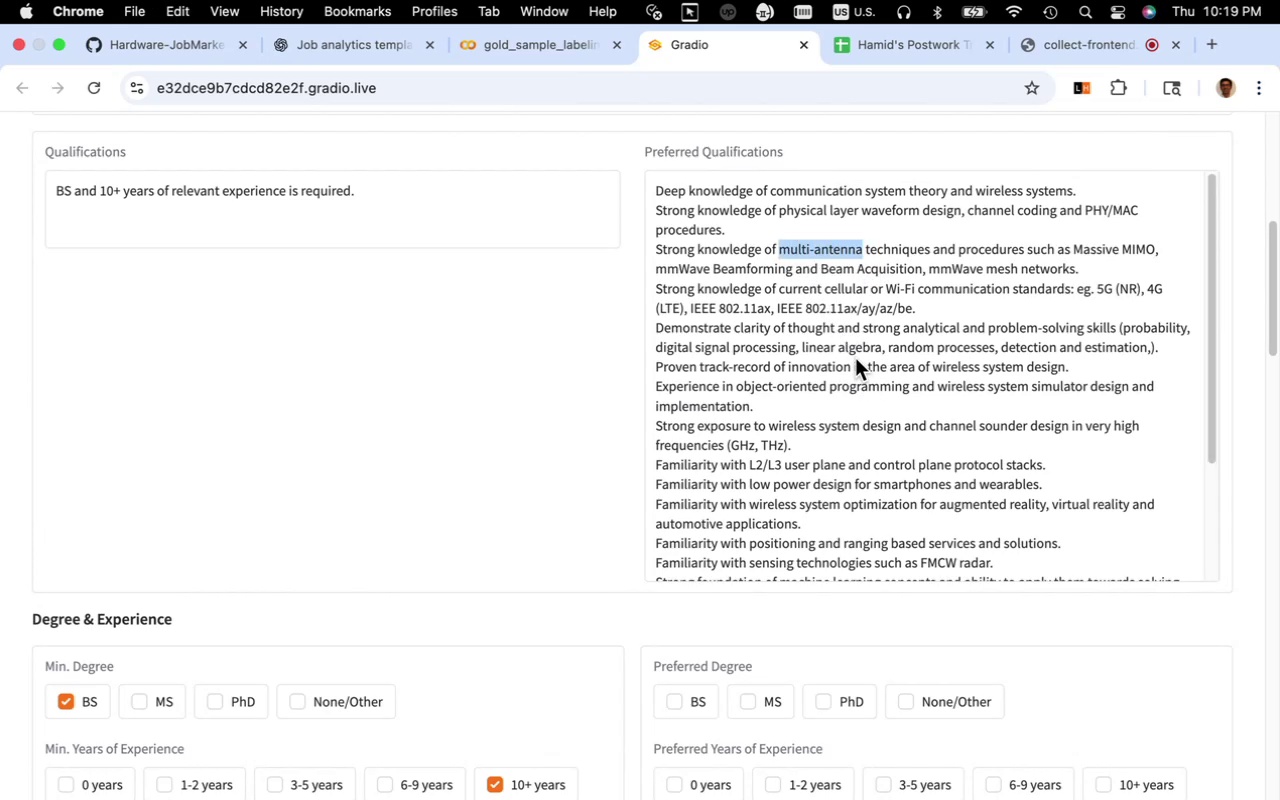 
scroll: coordinate [853, 553], scroll_direction: down, amount: 35.0
 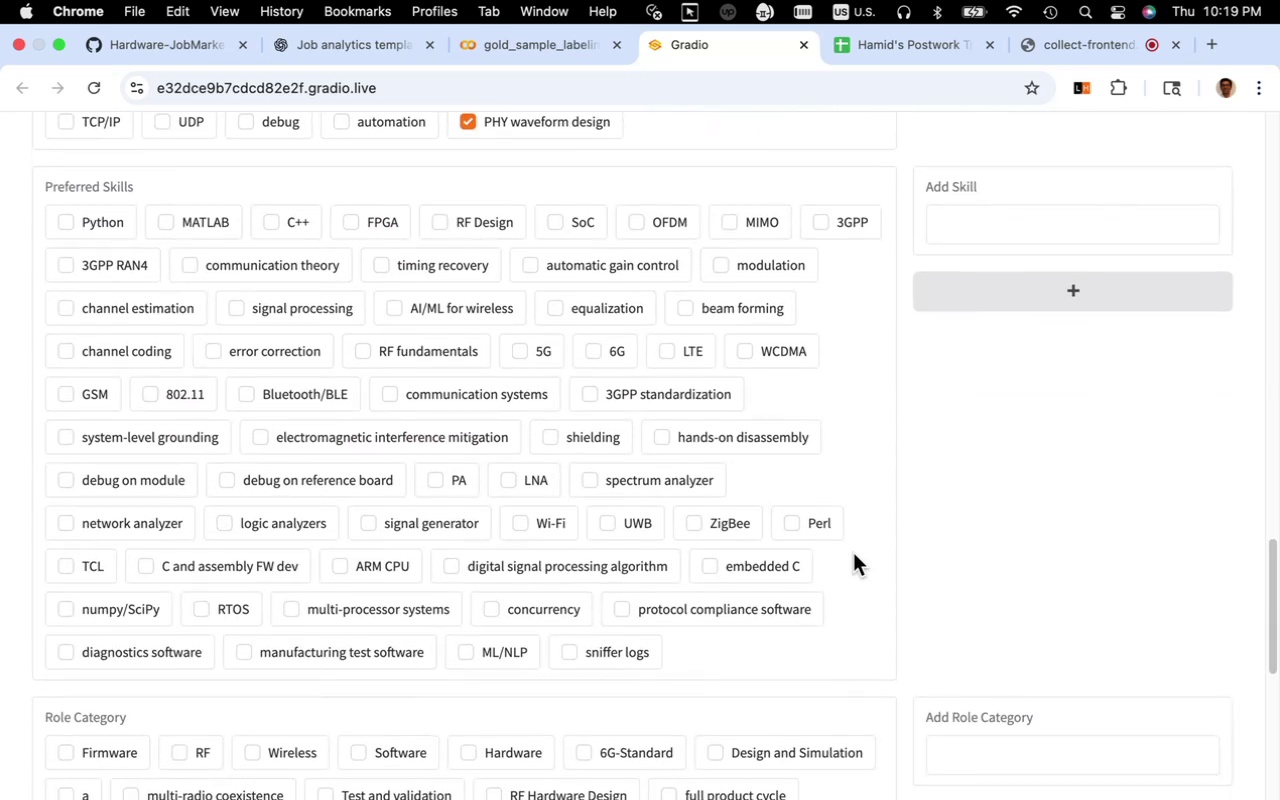 
scroll: coordinate [853, 553], scroll_direction: up, amount: 4.0
 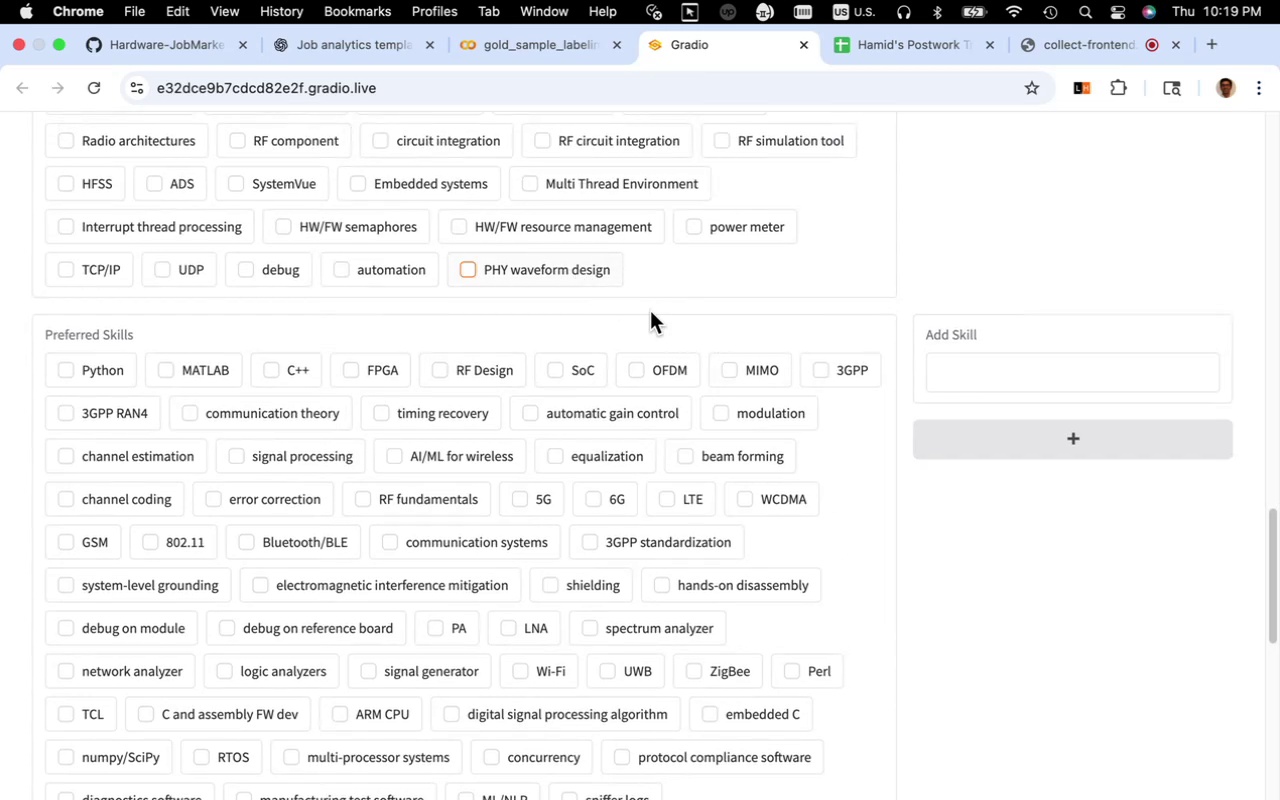 
key(Meta+CommandLeft)
 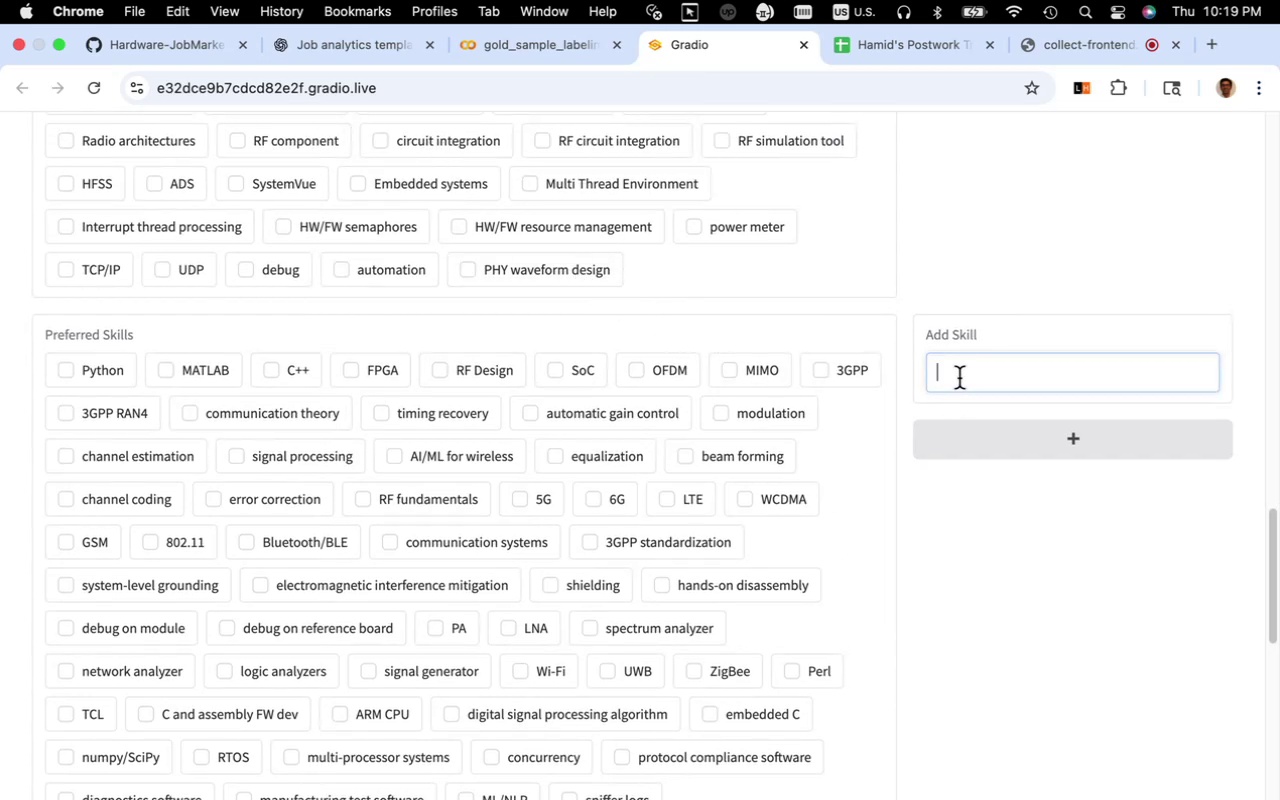 
key(Meta+V)
 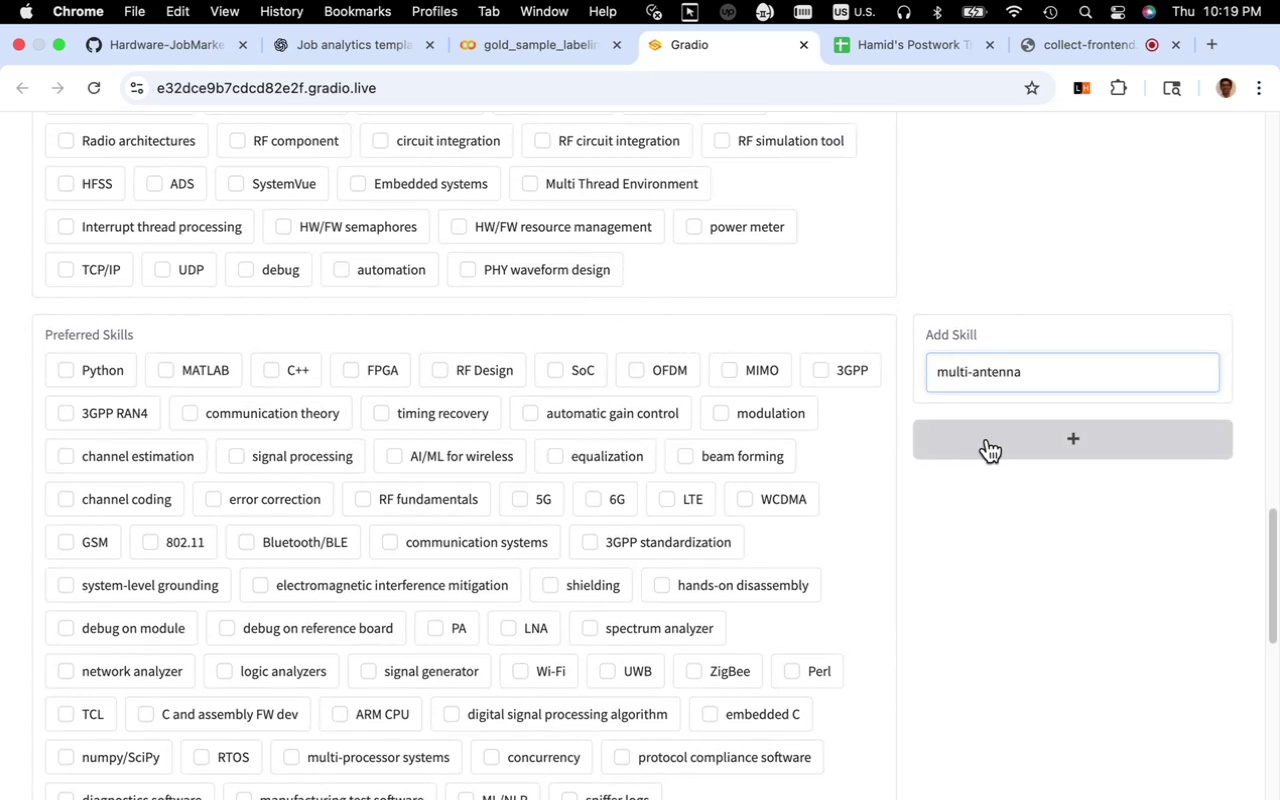 
left_click([987, 439])
 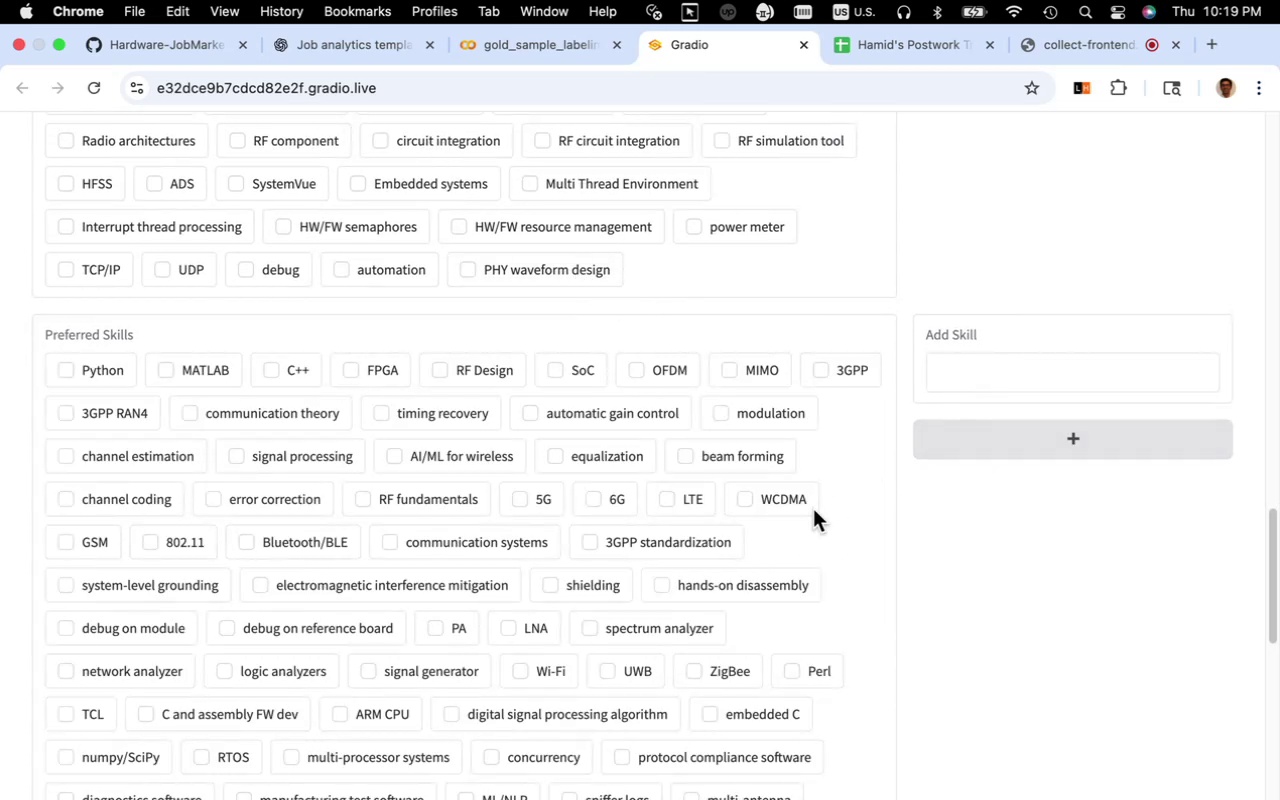 
scroll: coordinate [760, 532], scroll_direction: down, amount: 6.0
 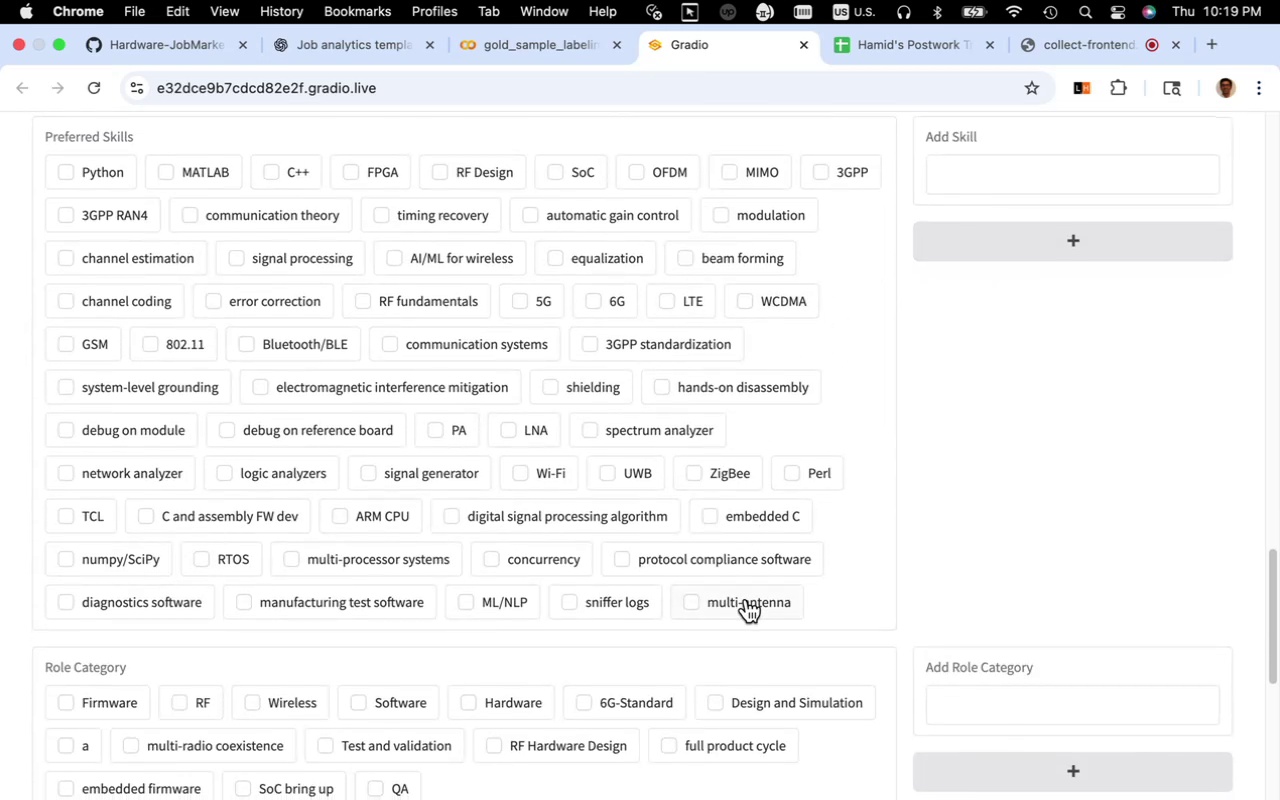 
left_click([746, 599])
 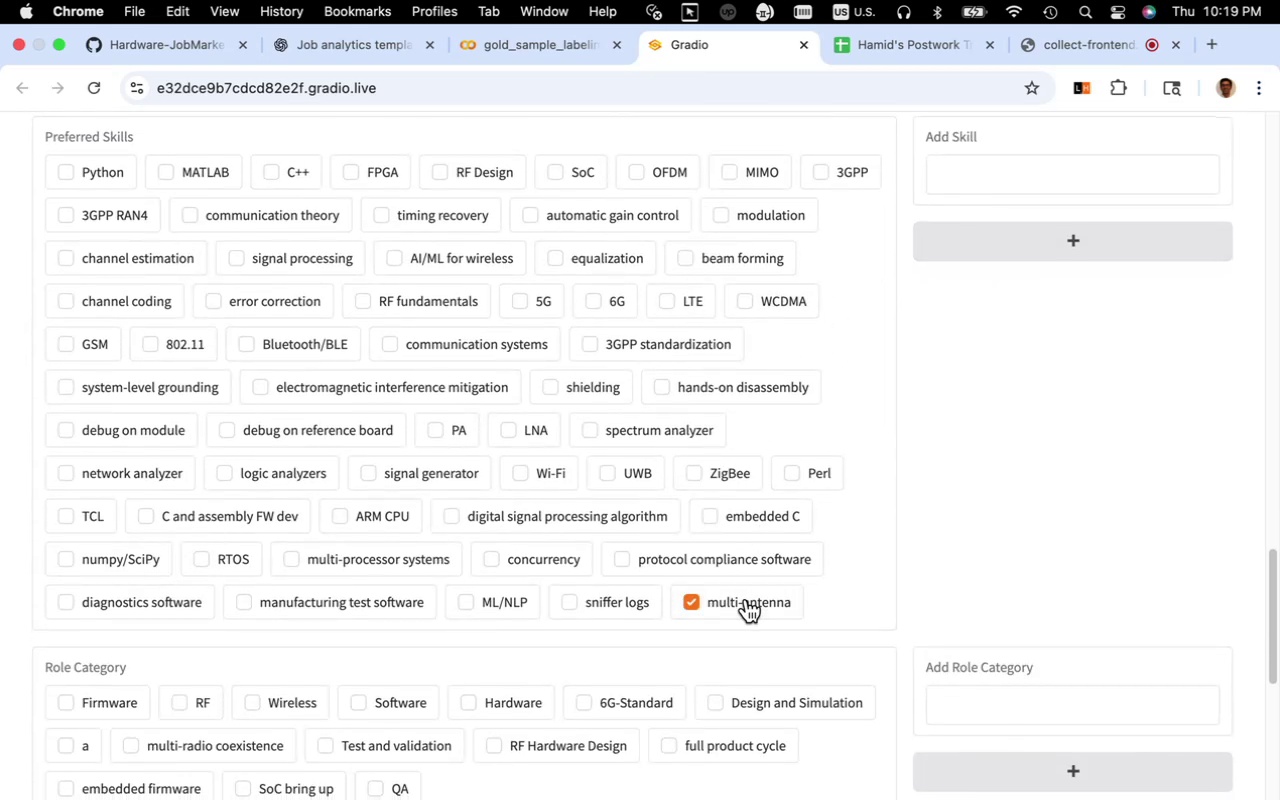 
scroll: coordinate [748, 597], scroll_direction: up, amount: 5.0
 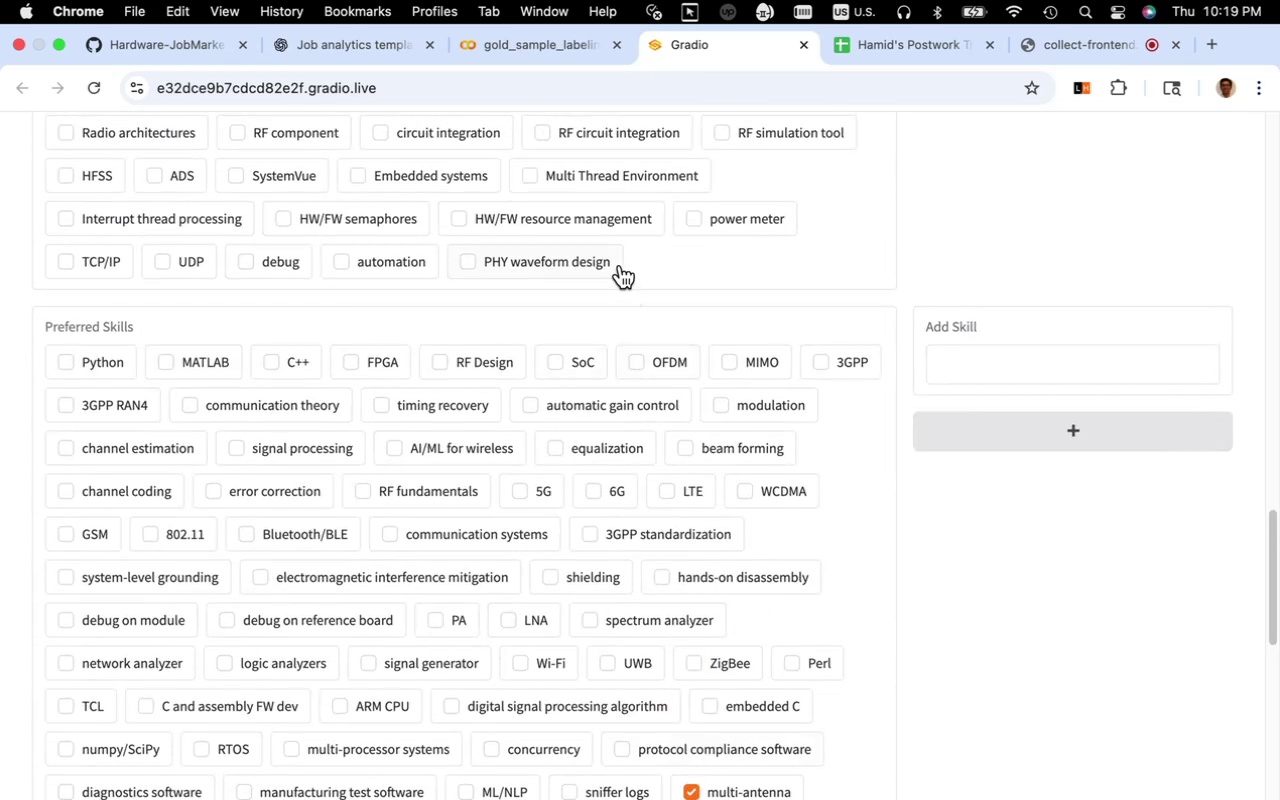 
left_click_drag(start_coordinate=[612, 267], to_coordinate=[481, 266])
 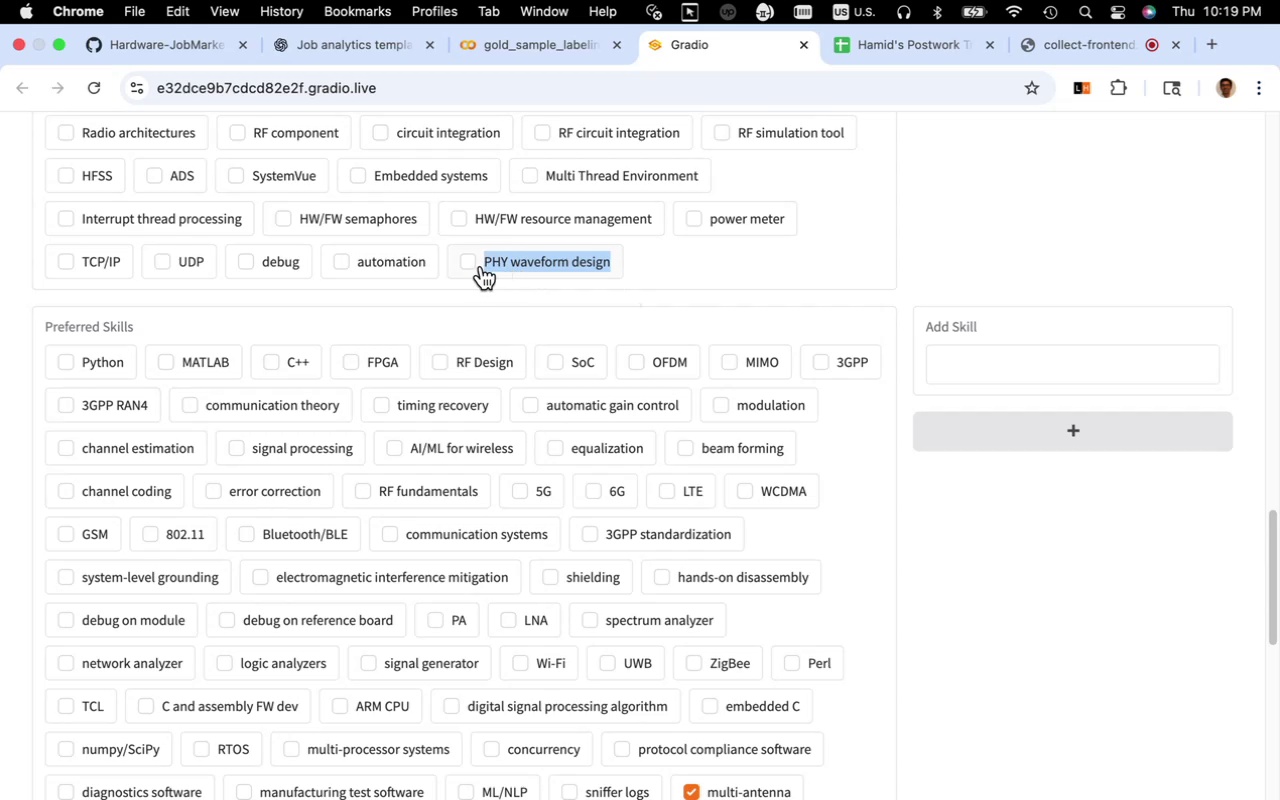 
key(Meta+CommandLeft)
 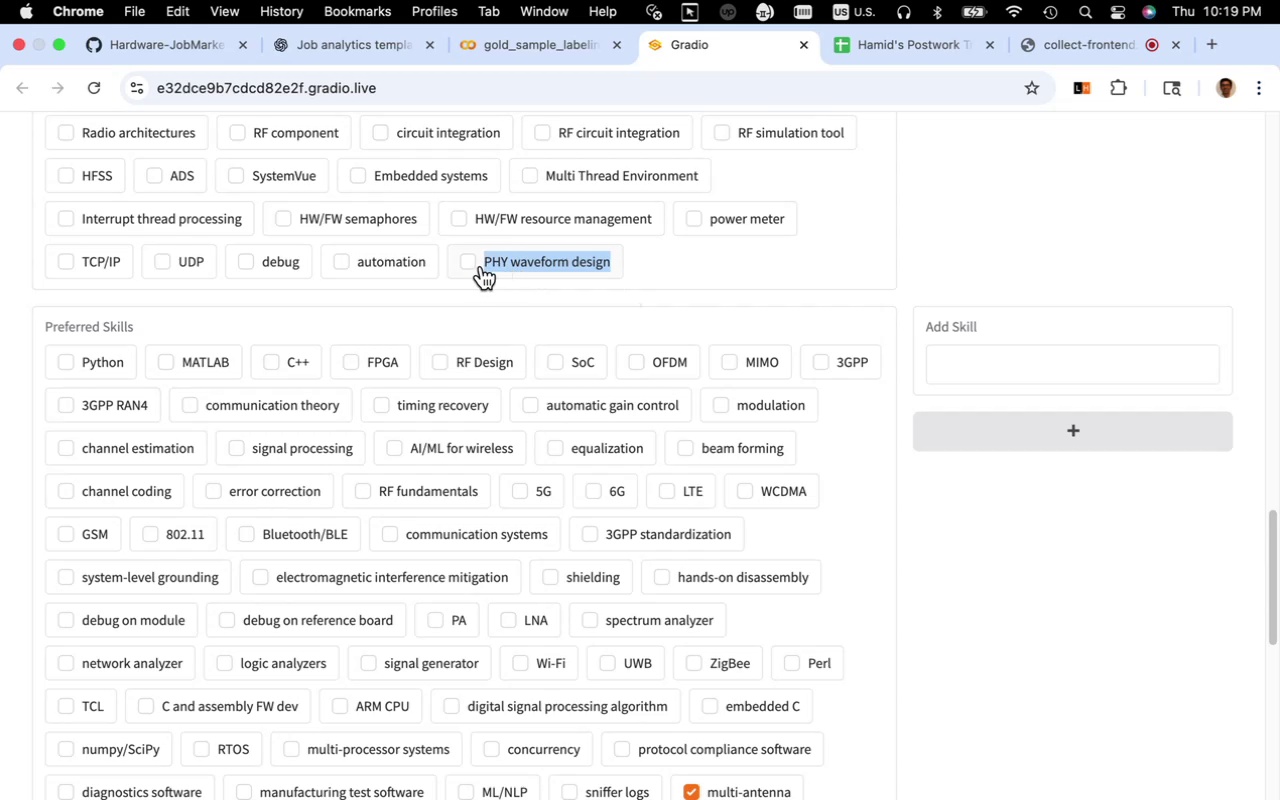 
key(Meta+C)
 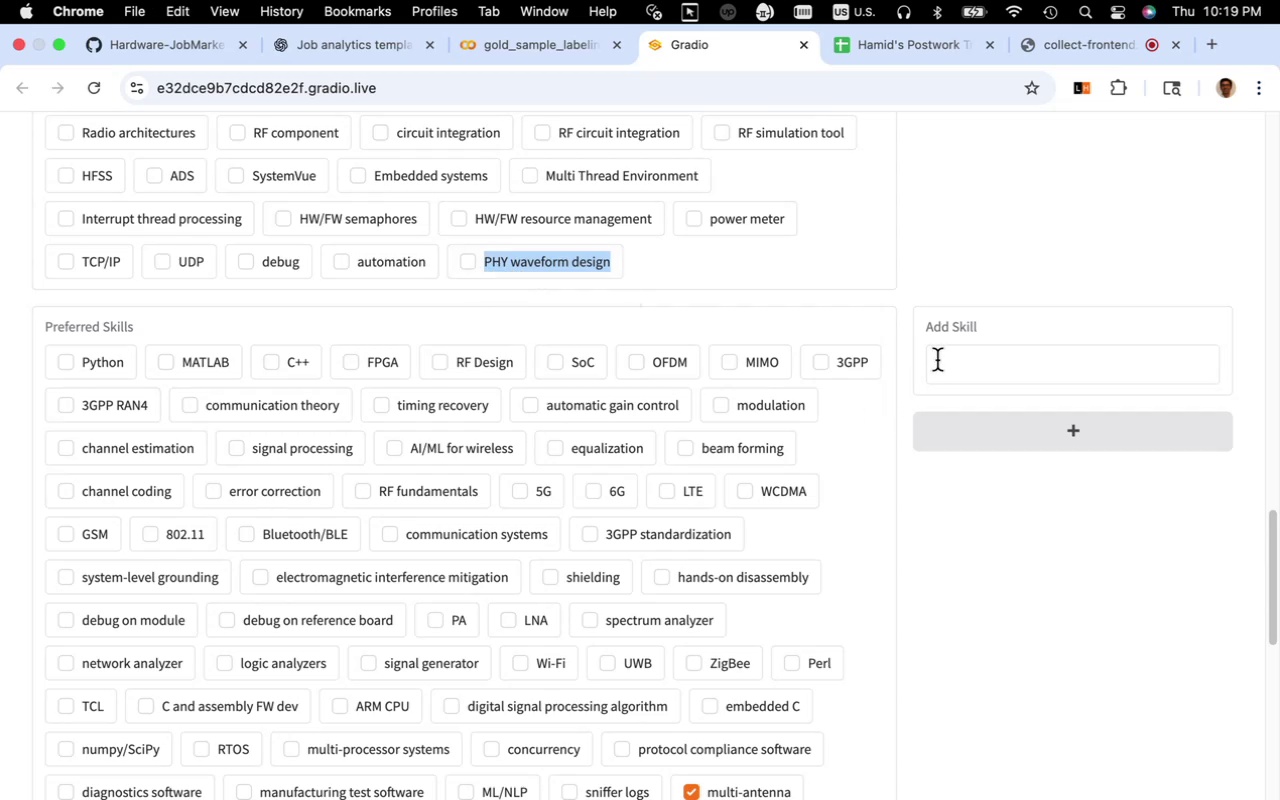 
left_click([937, 360])
 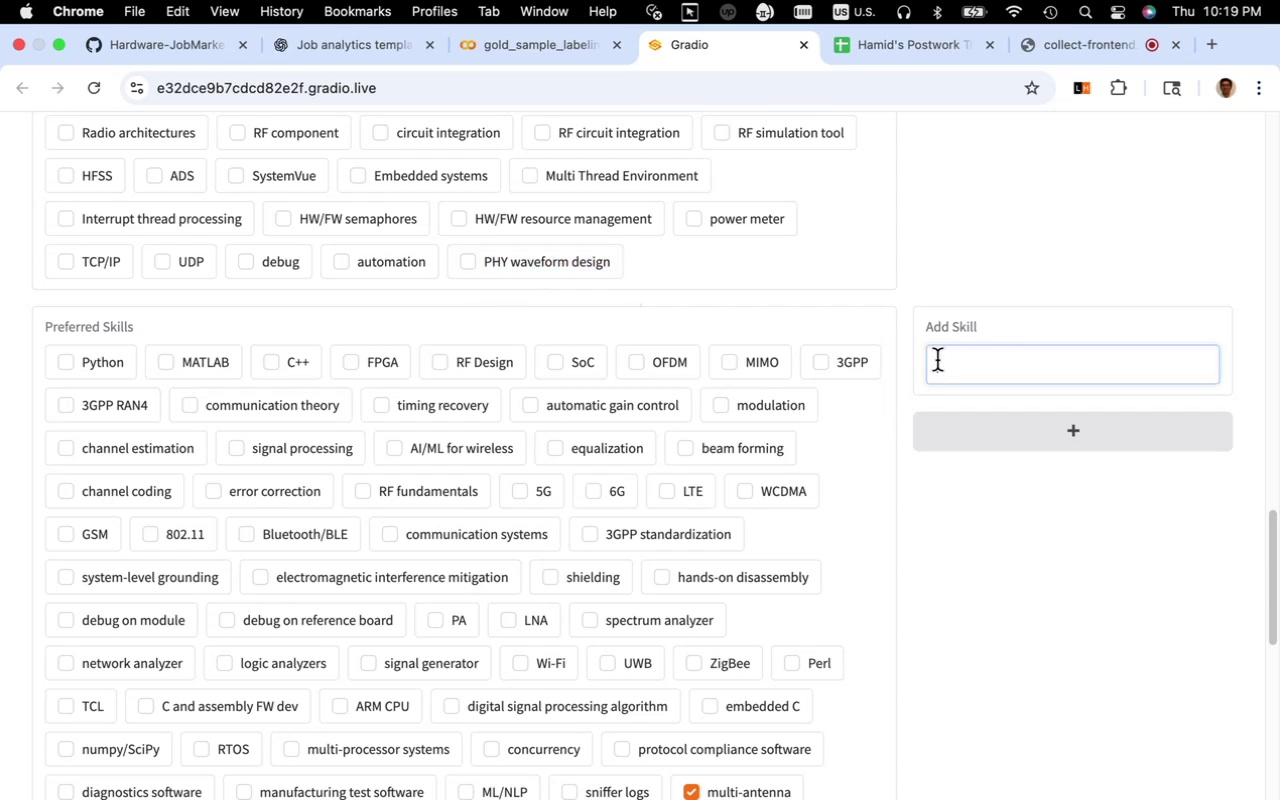 
key(Meta+V)
 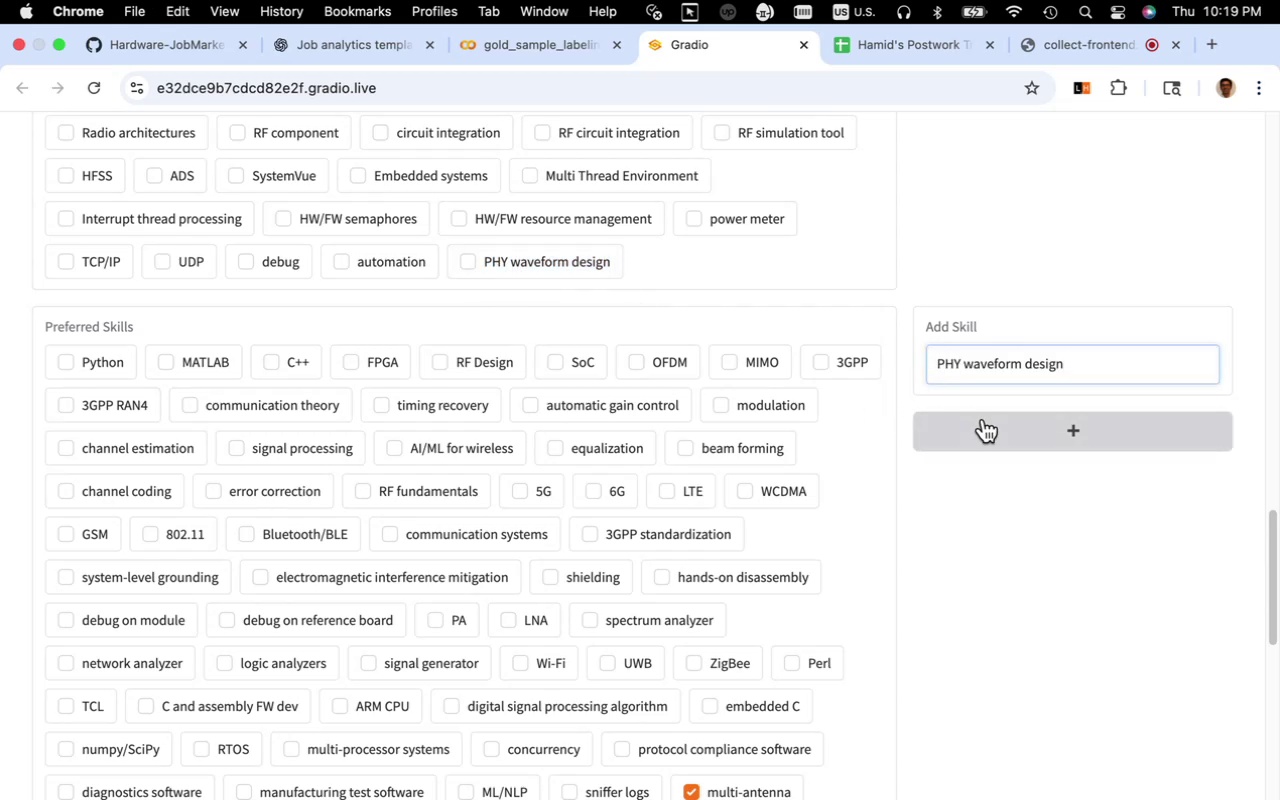 
left_click([983, 419])
 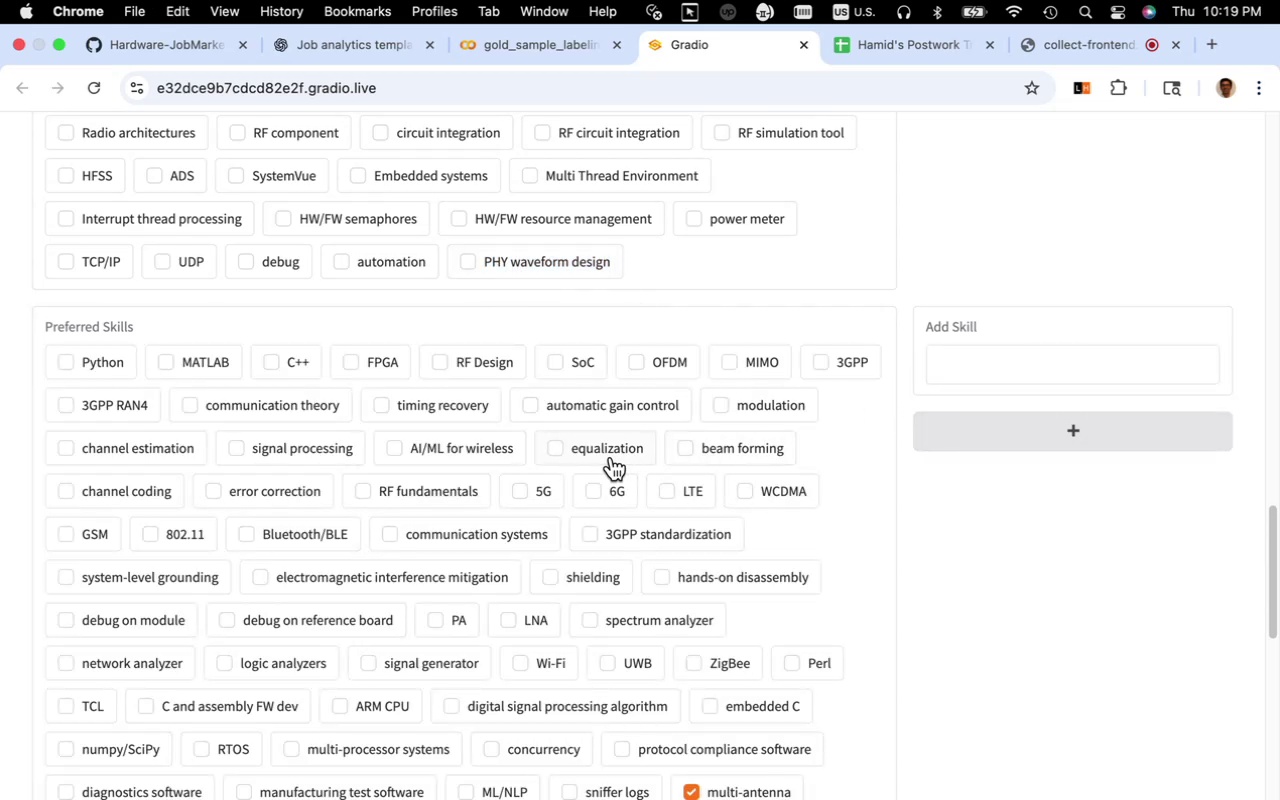 
scroll: coordinate [611, 457], scroll_direction: up, amount: 6.0
 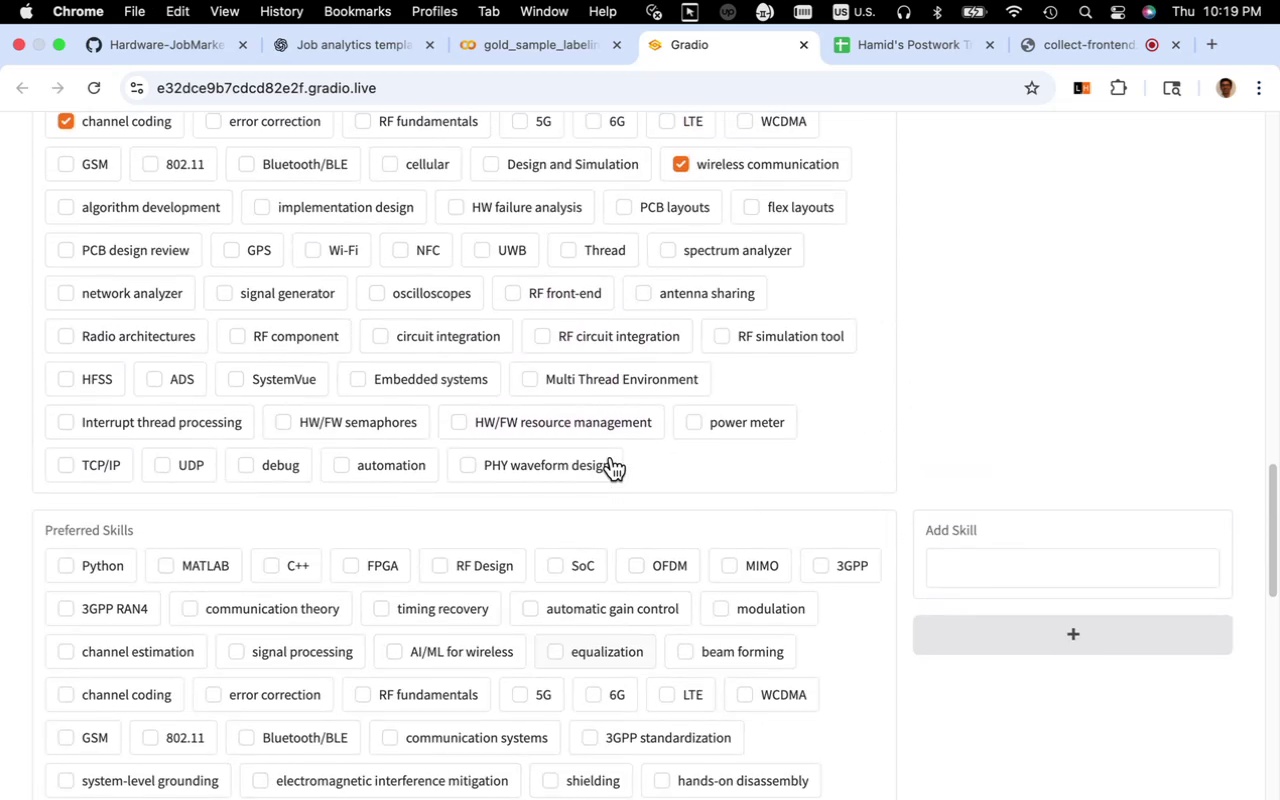 
scroll: coordinate [616, 461], scroll_direction: down, amount: 7.0
 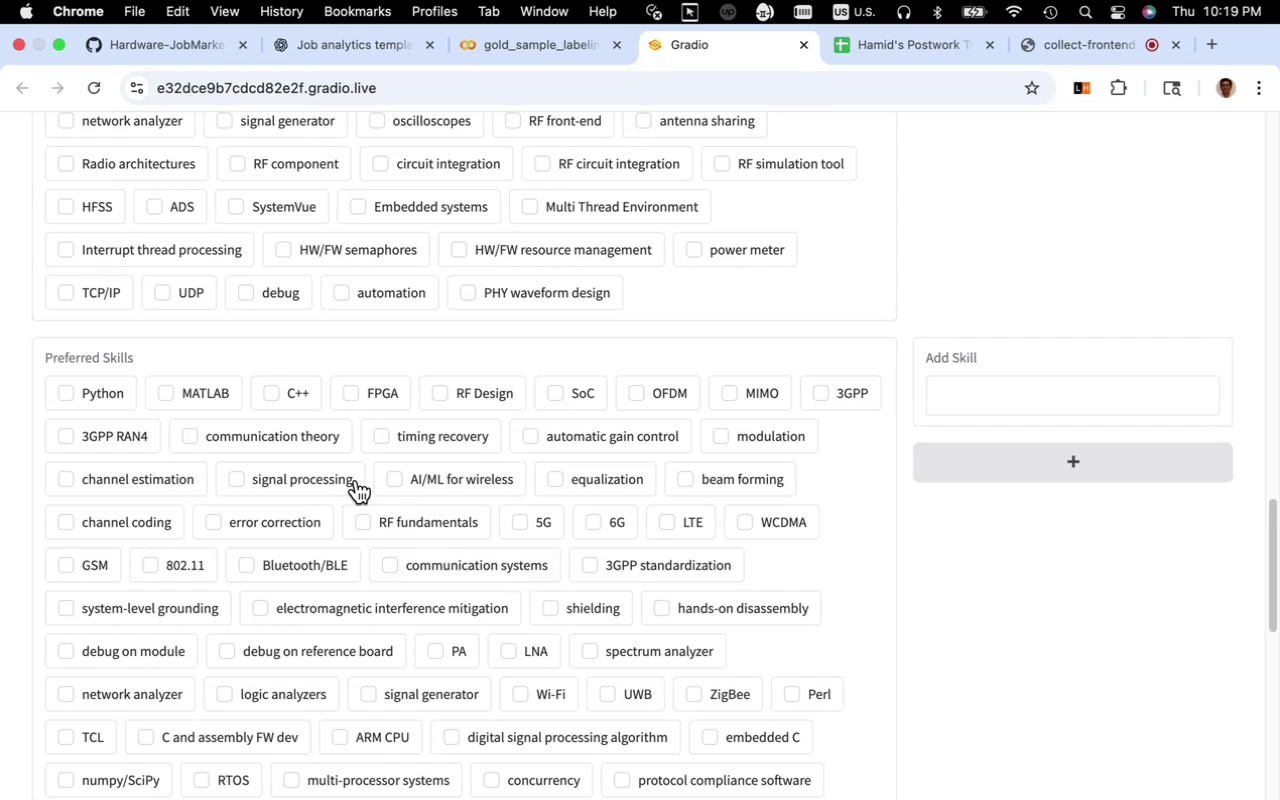 
left_click([314, 441])
 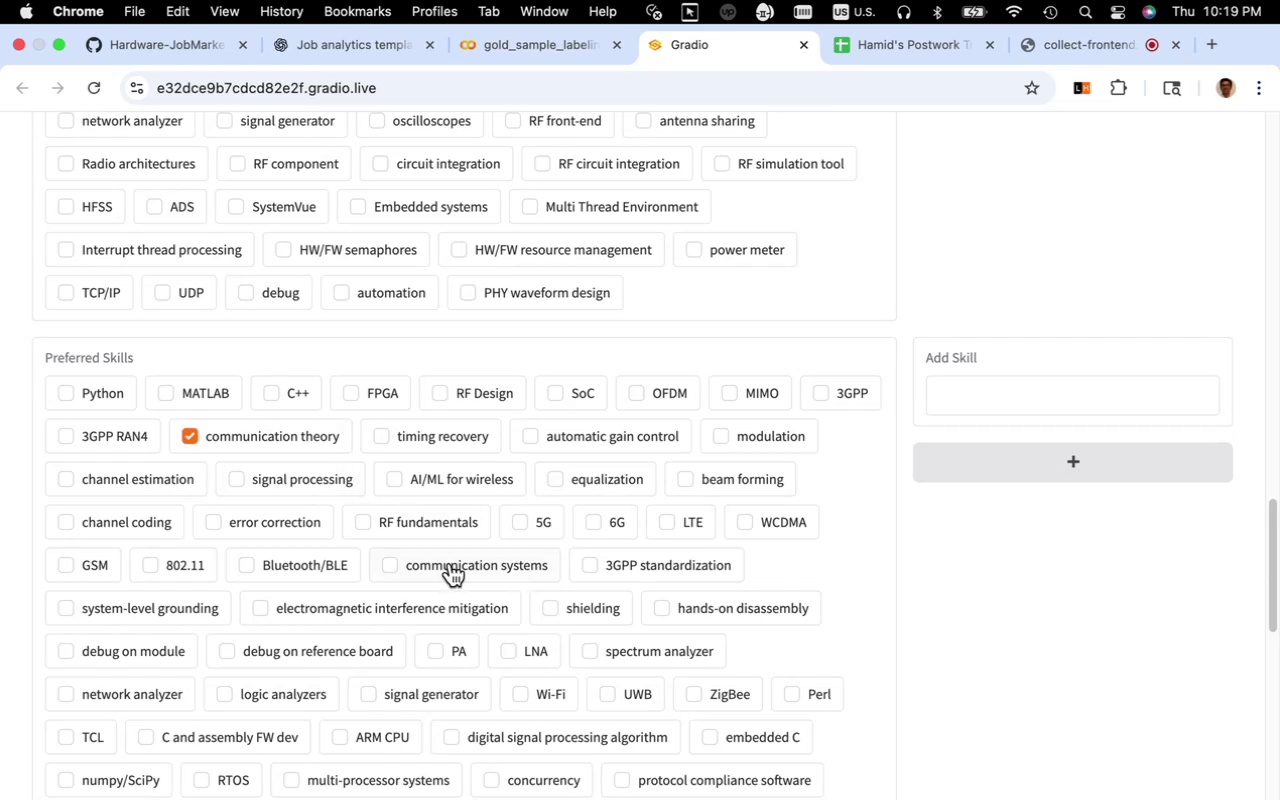 
left_click([451, 563])
 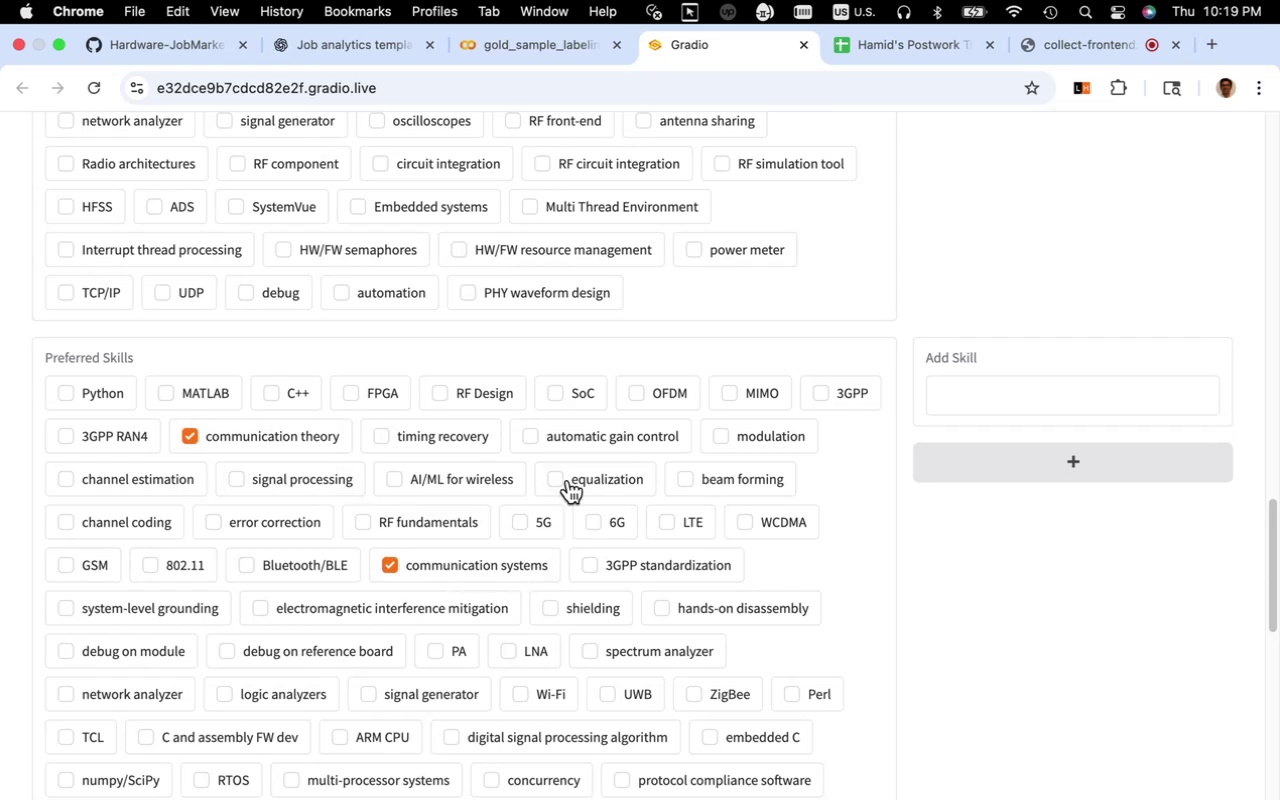 
scroll: coordinate [571, 478], scroll_direction: down, amount: 4.0
 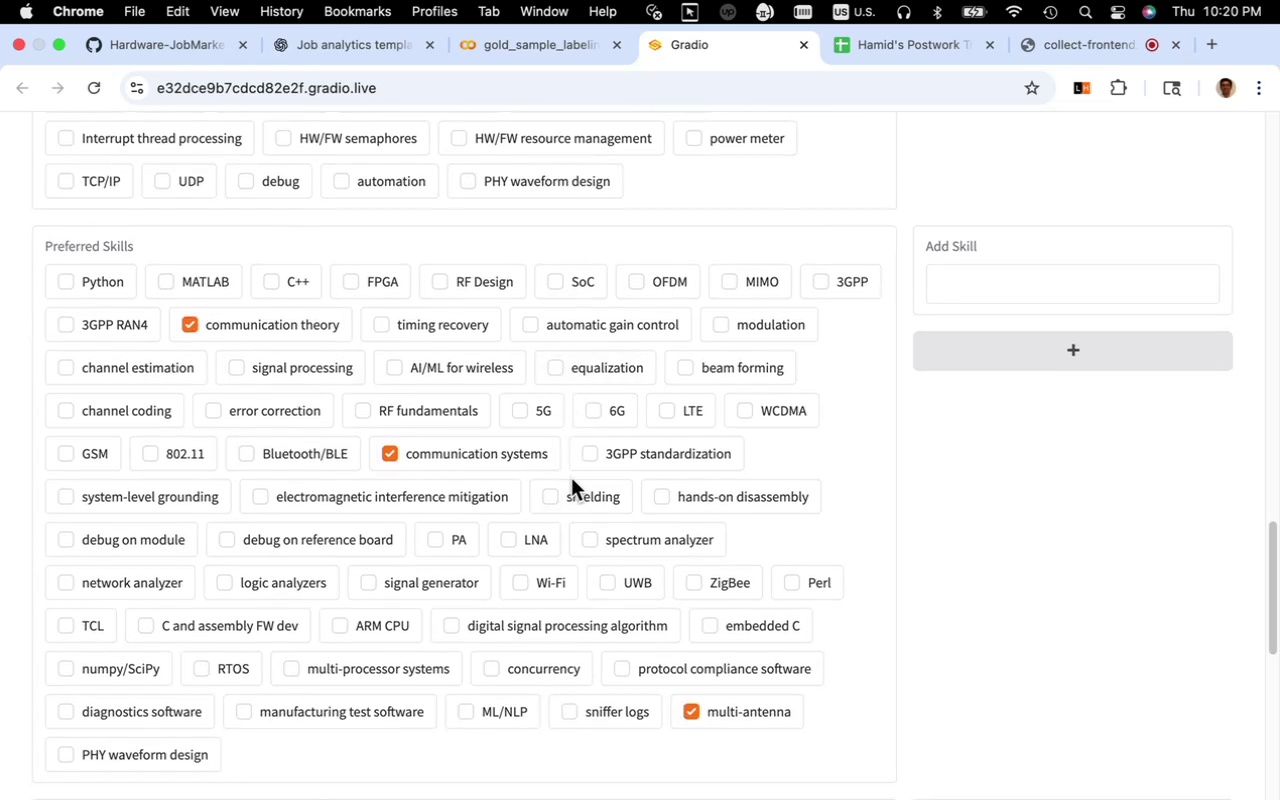 
scroll: coordinate [571, 478], scroll_direction: up, amount: 9.0
 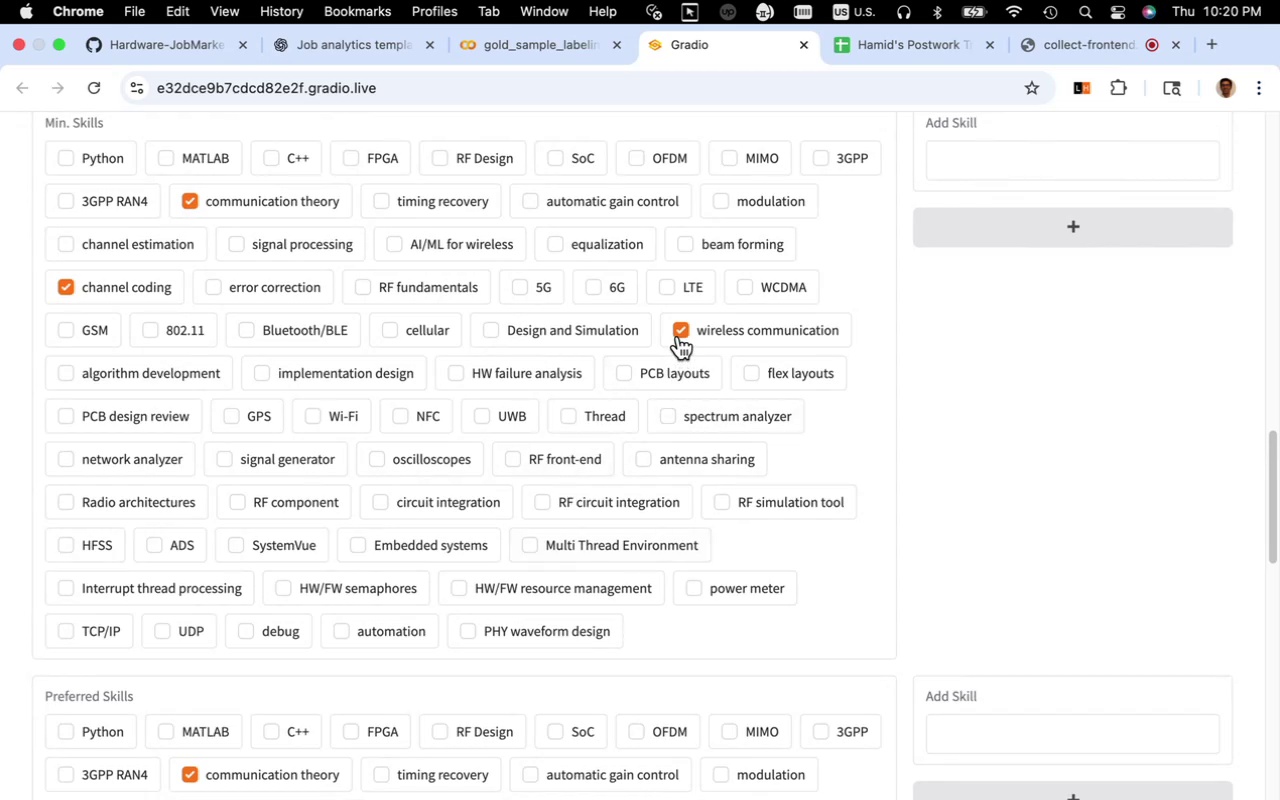 
left_click([678, 334])
 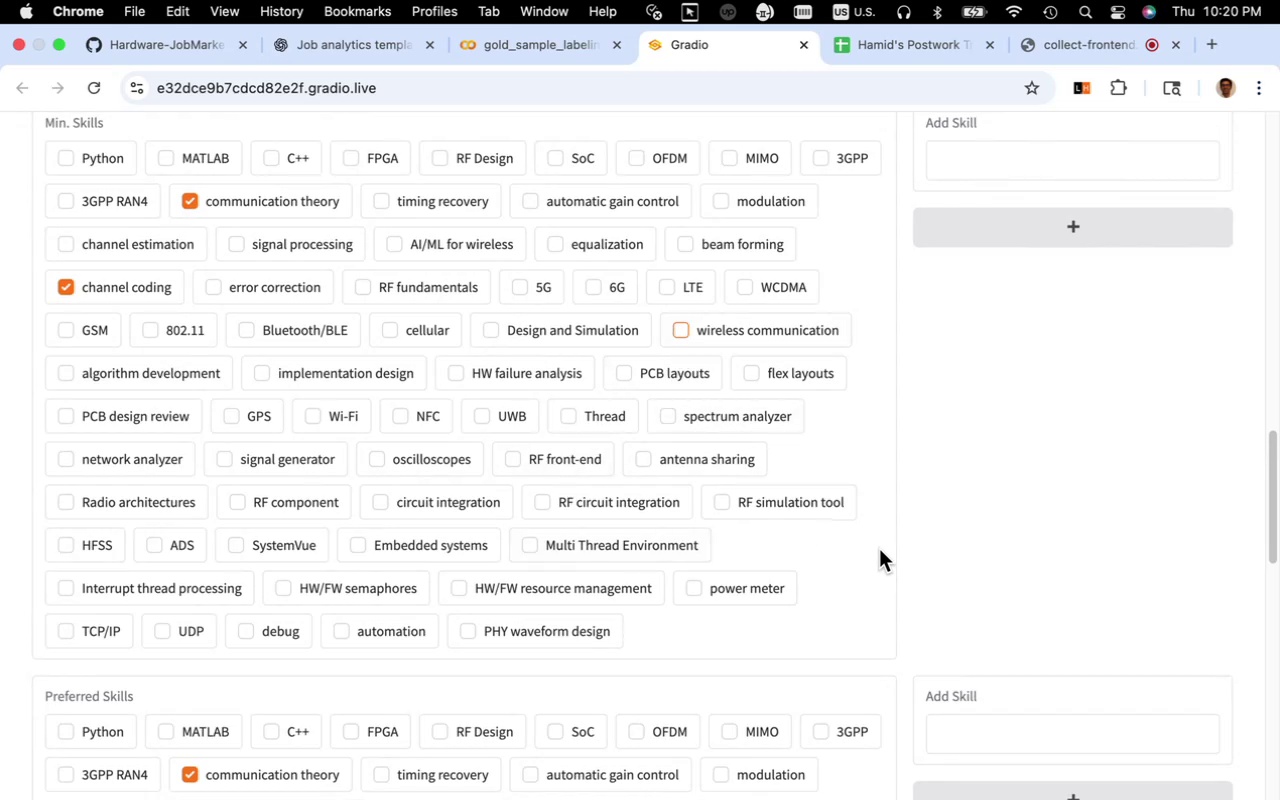 
scroll: coordinate [879, 549], scroll_direction: up, amount: 5.0
 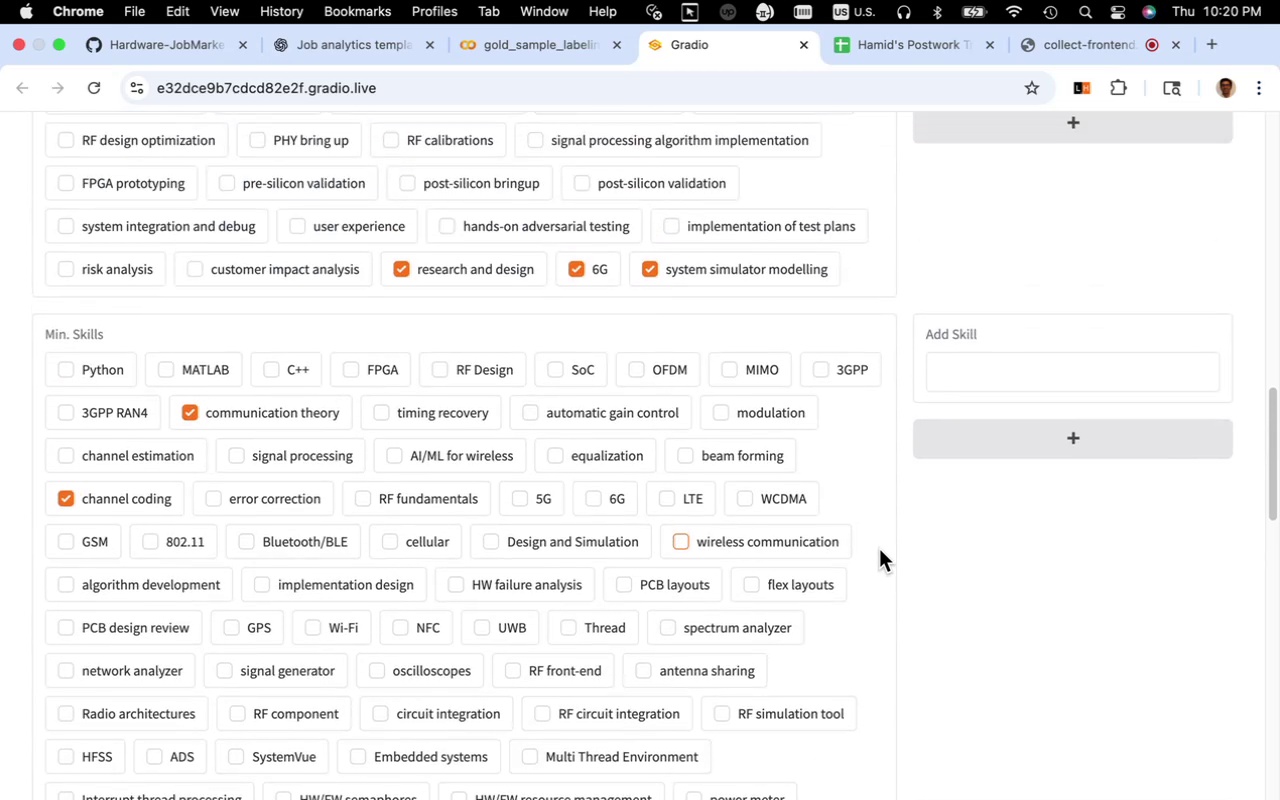 
scroll: coordinate [879, 549], scroll_direction: down, amount: 6.0
 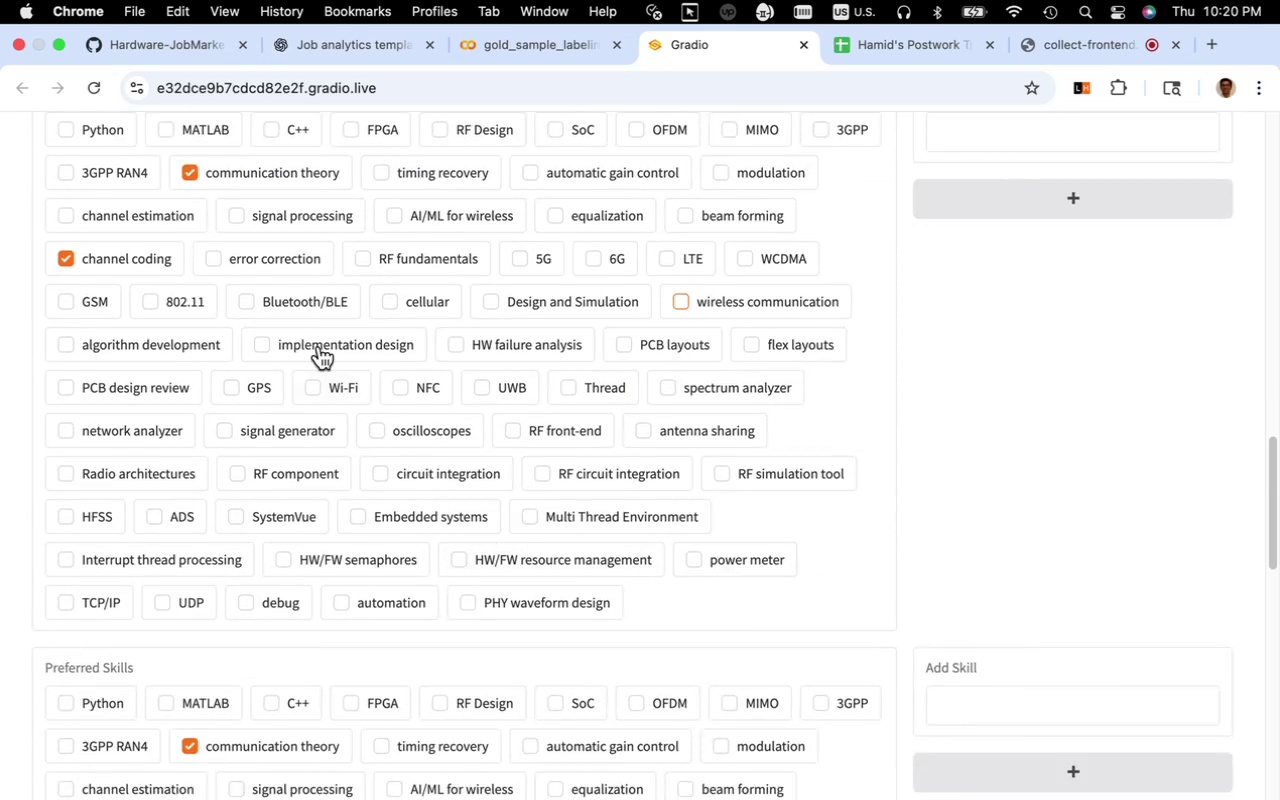 
left_click([187, 177])
 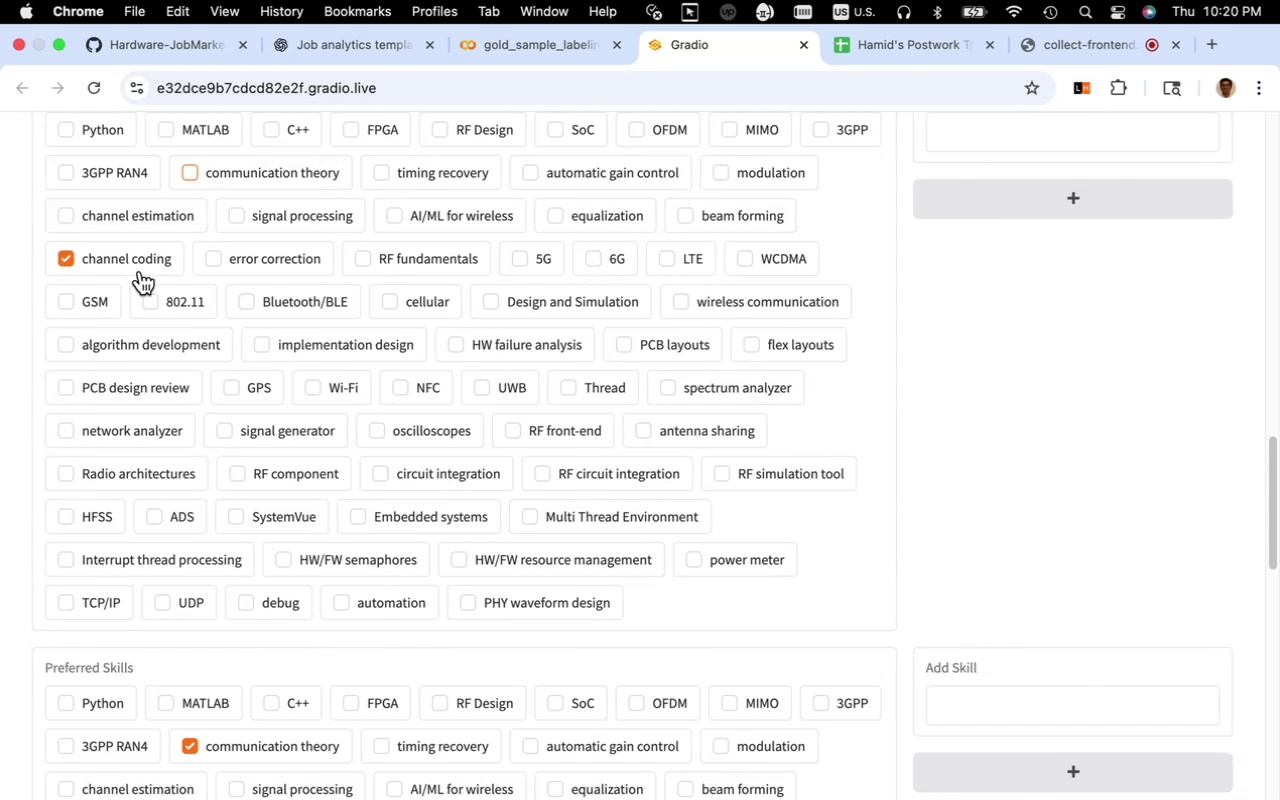 
left_click([140, 272])
 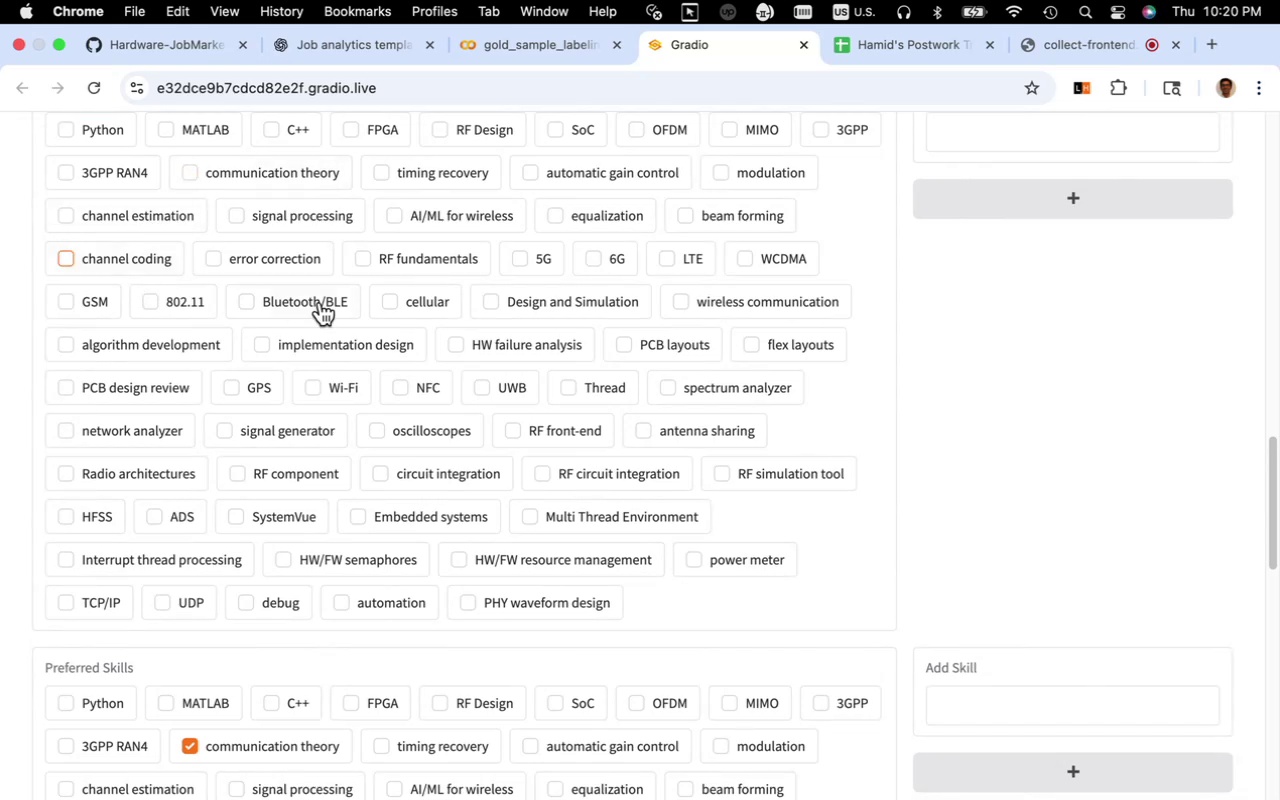 
scroll: coordinate [488, 336], scroll_direction: down, amount: 13.0
 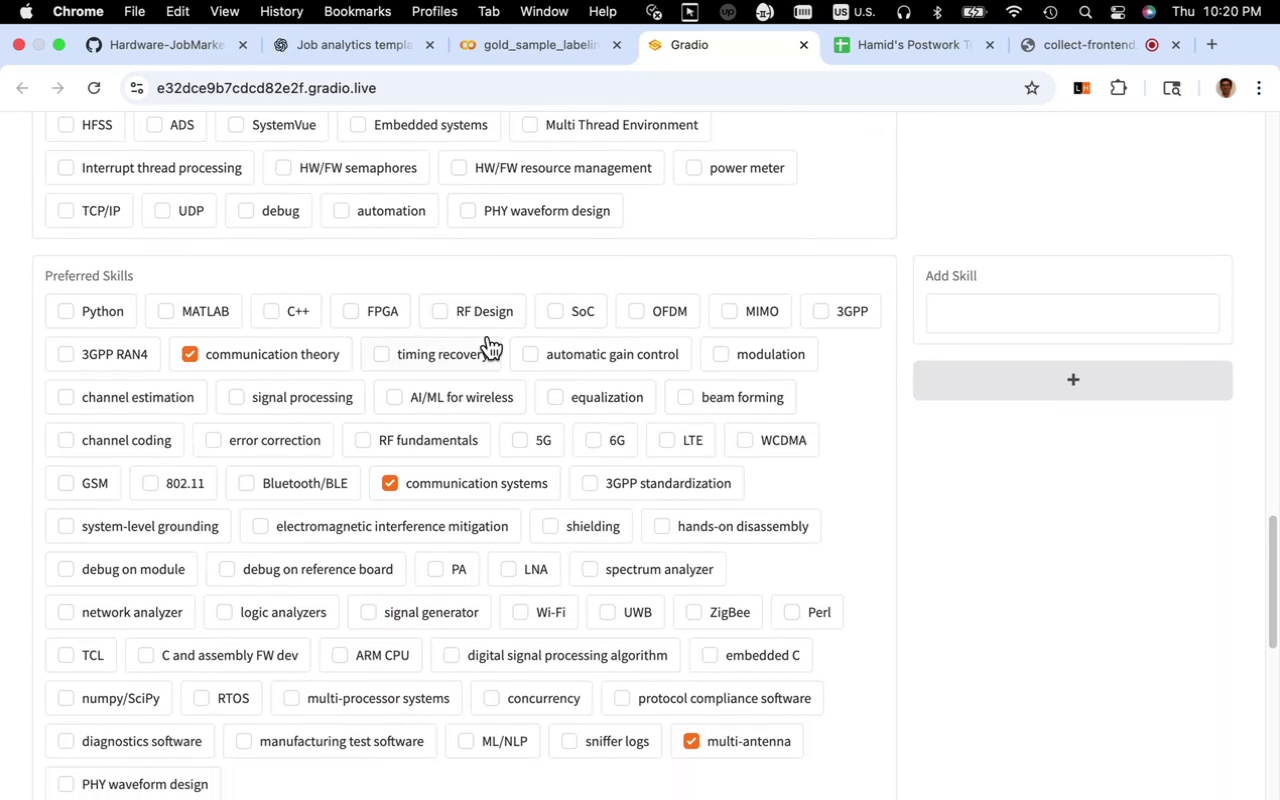 
scroll: coordinate [488, 336], scroll_direction: up, amount: 10.0
 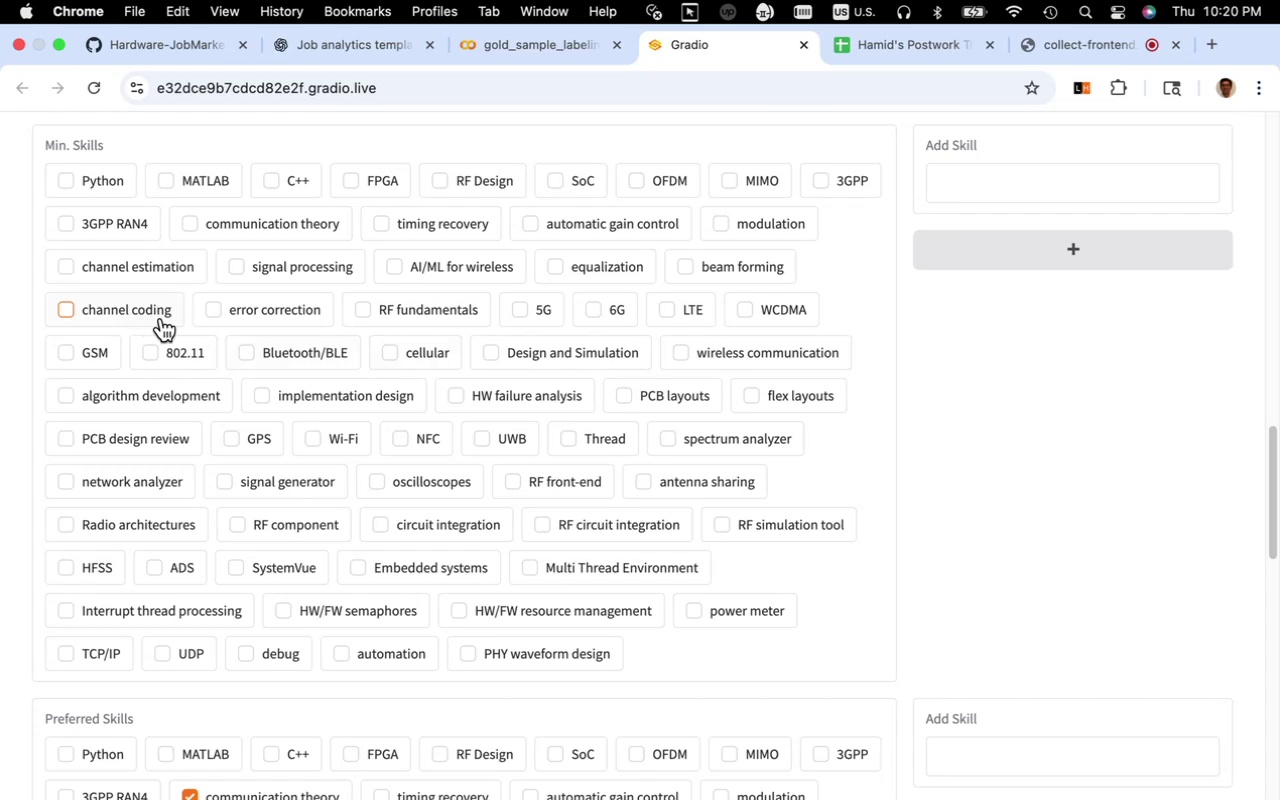 
left_click_drag(start_coordinate=[174, 313], to_coordinate=[84, 311])
 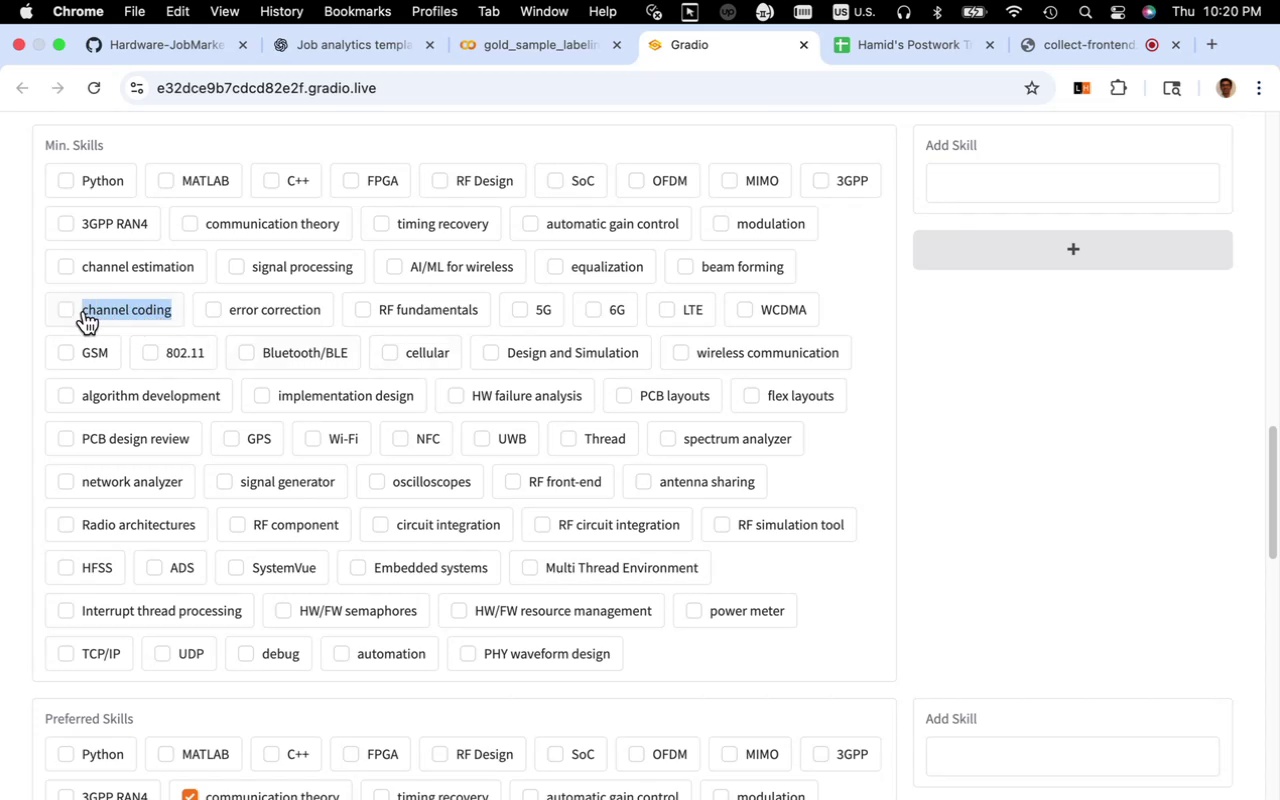 
key(Meta+C)
 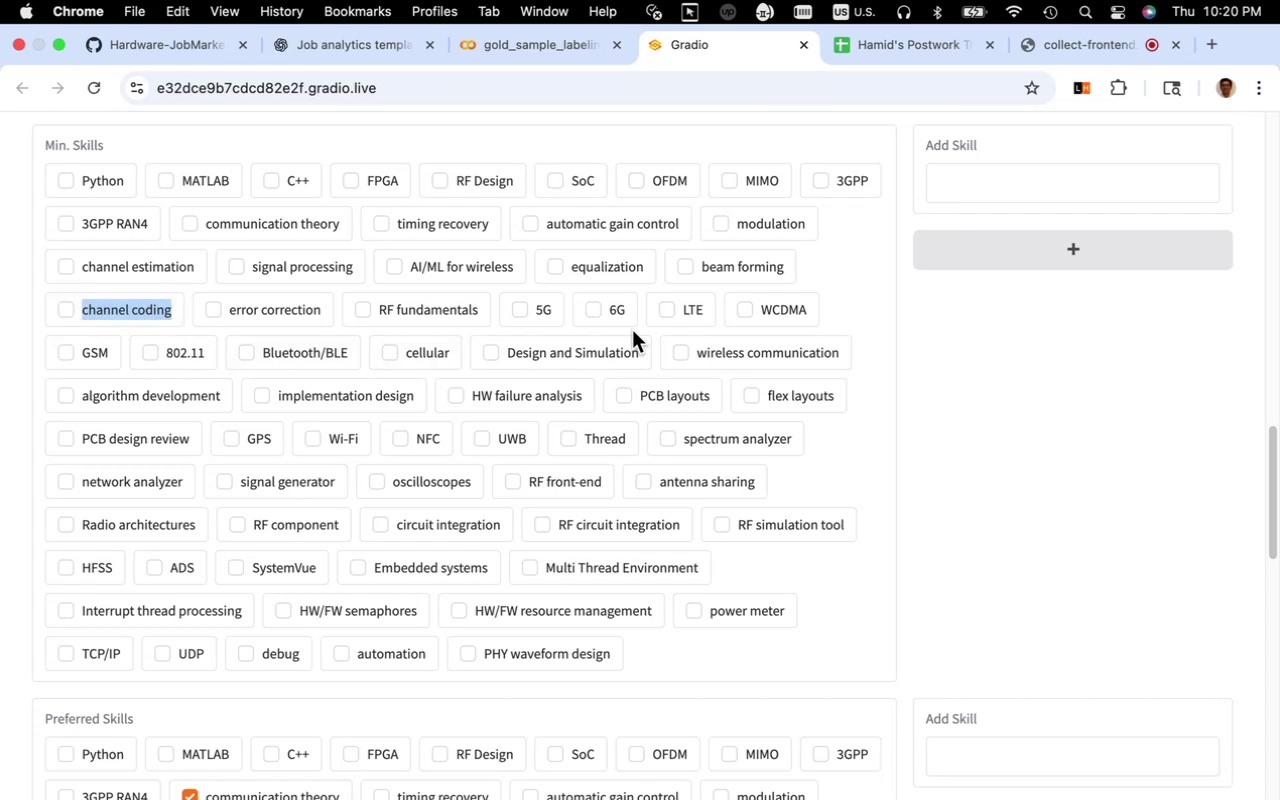 
scroll: coordinate [672, 340], scroll_direction: down, amount: 10.0
 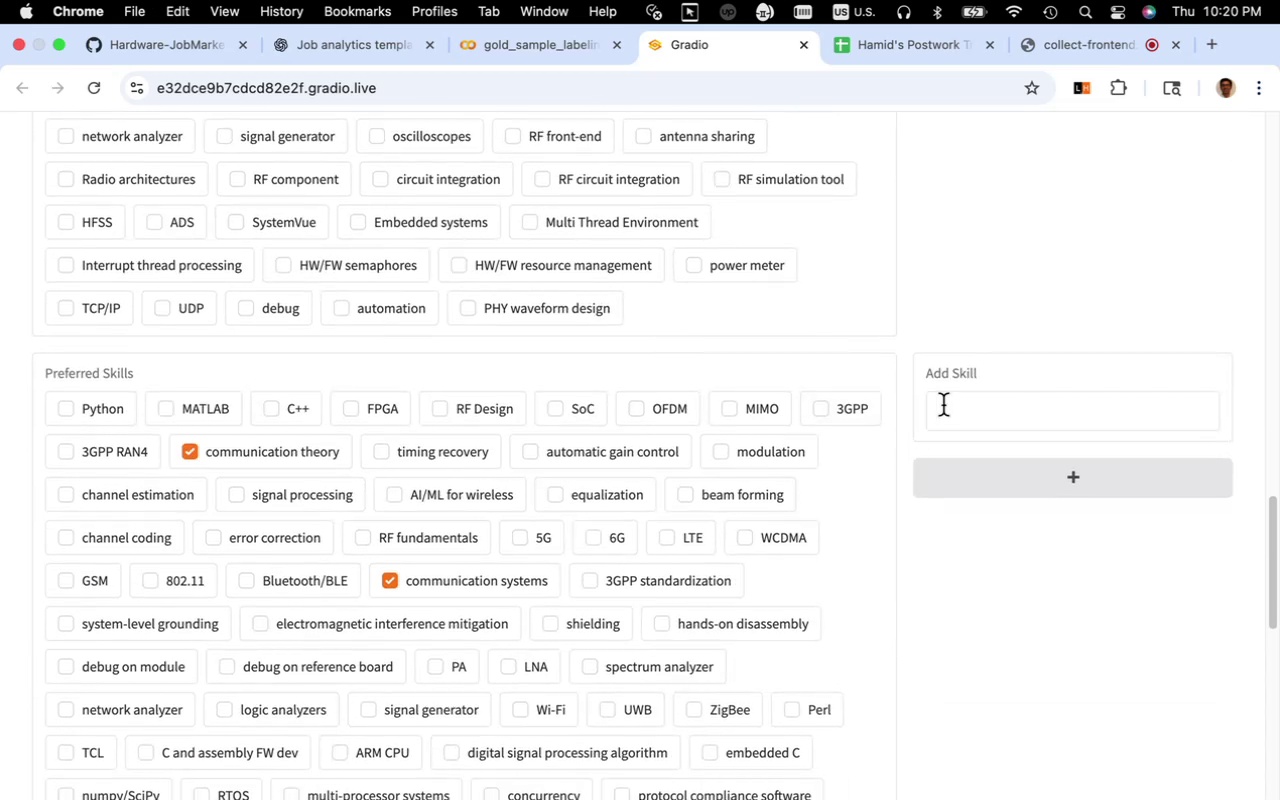 
key(Meta+CommandLeft)
 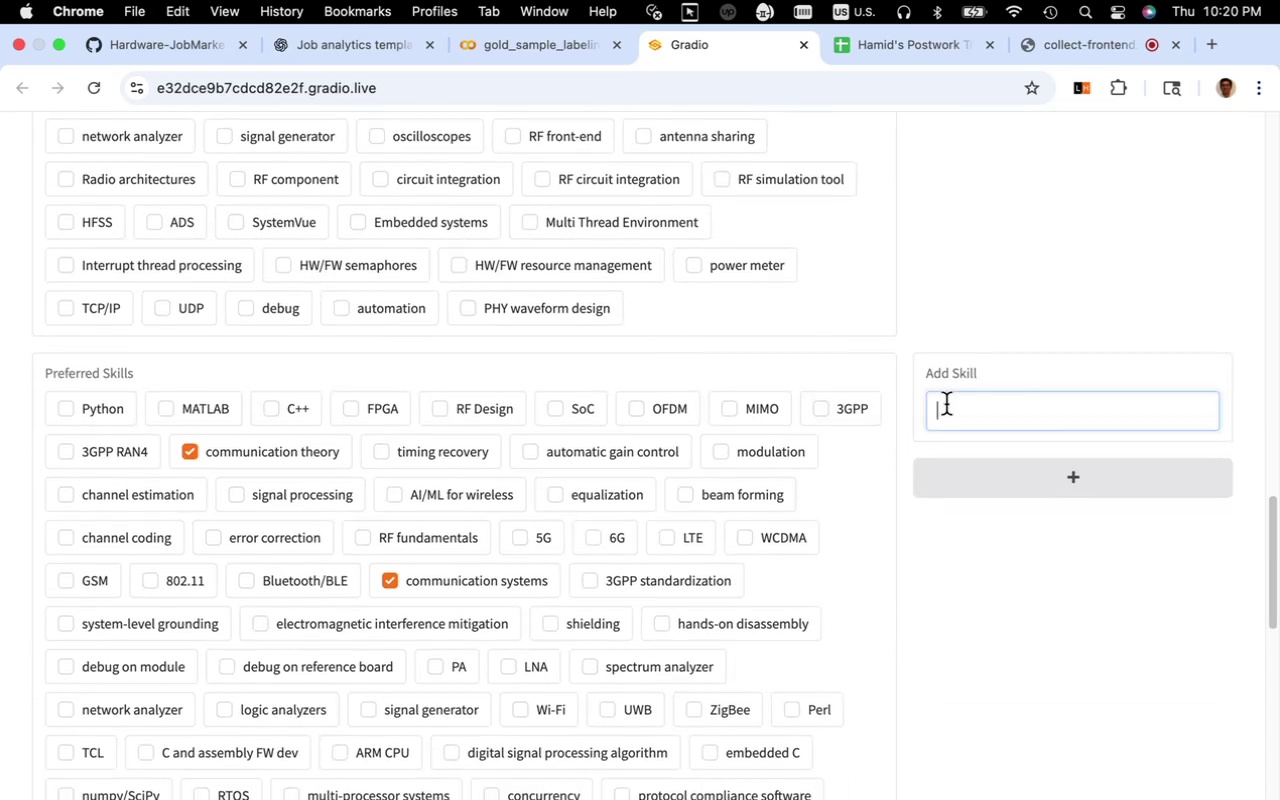 
key(Meta+V)
 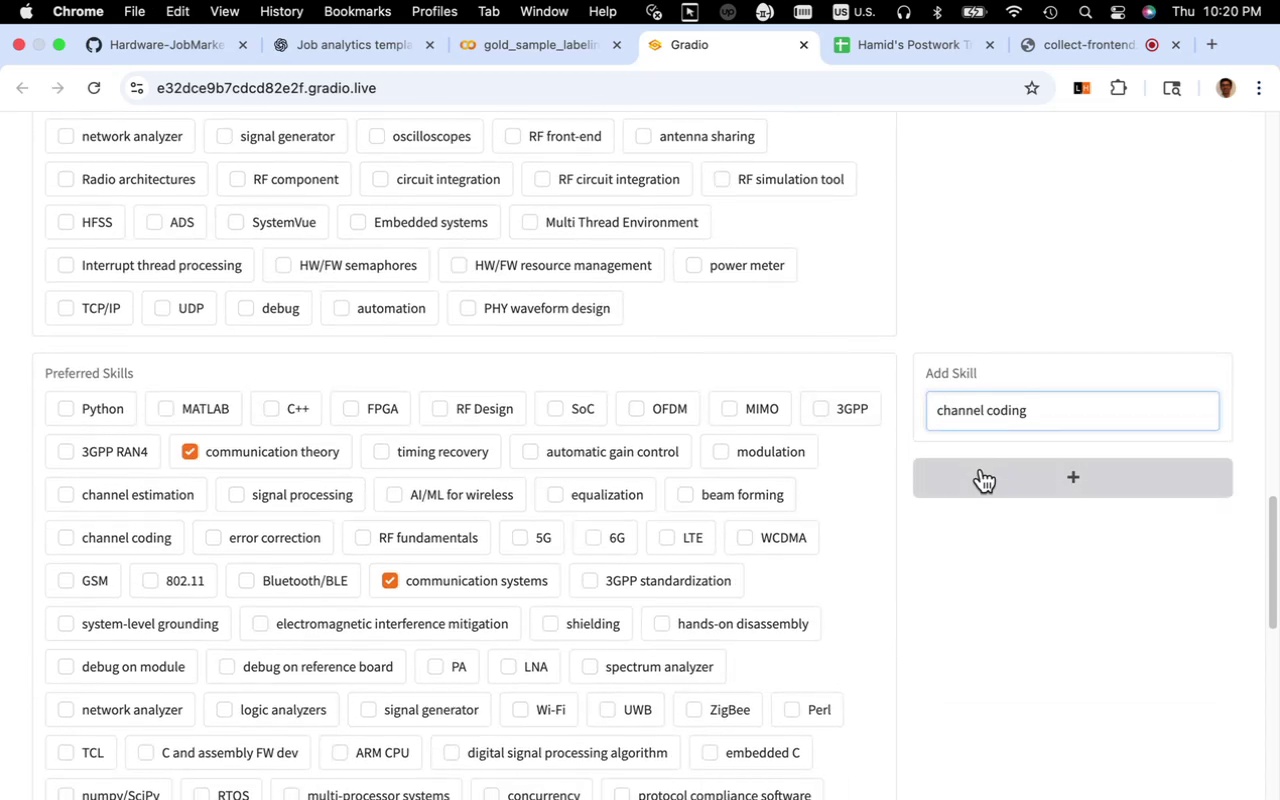 
left_click([981, 469])
 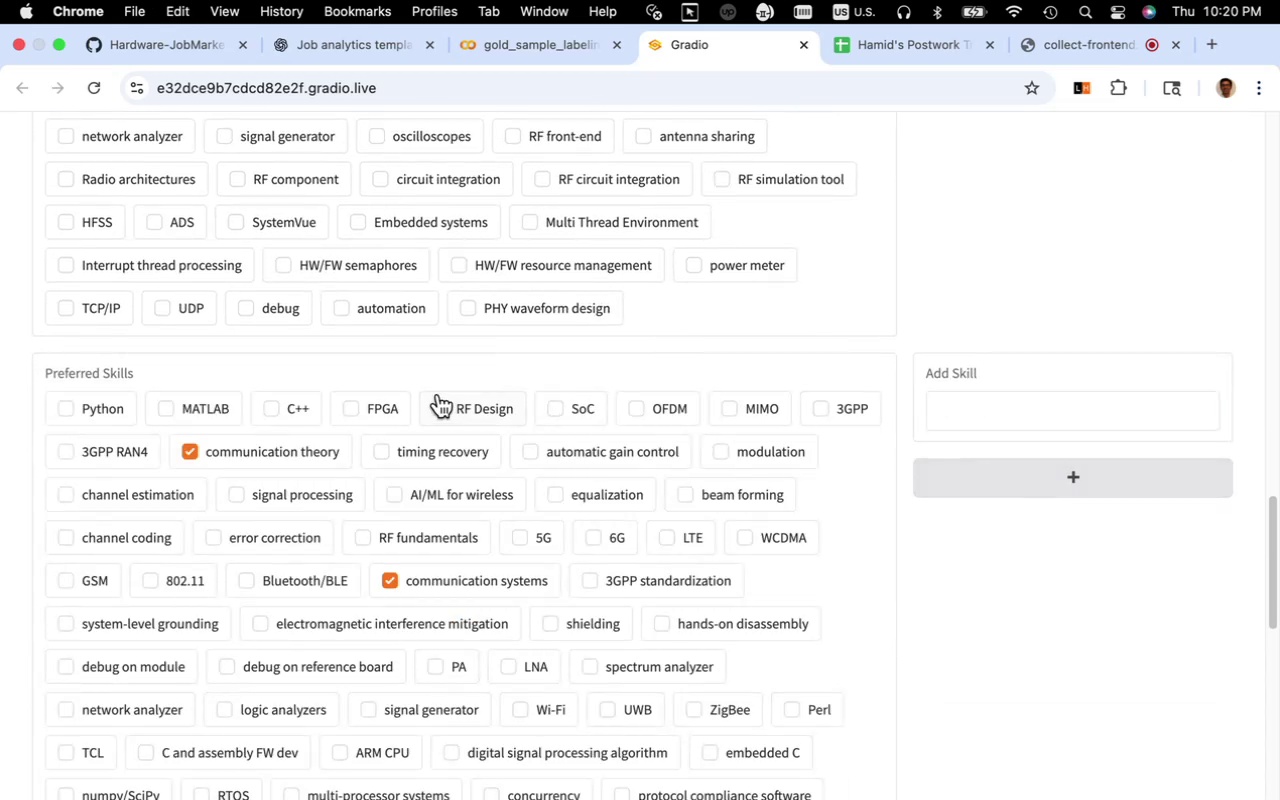 
scroll: coordinate [480, 400], scroll_direction: down, amount: 6.0
 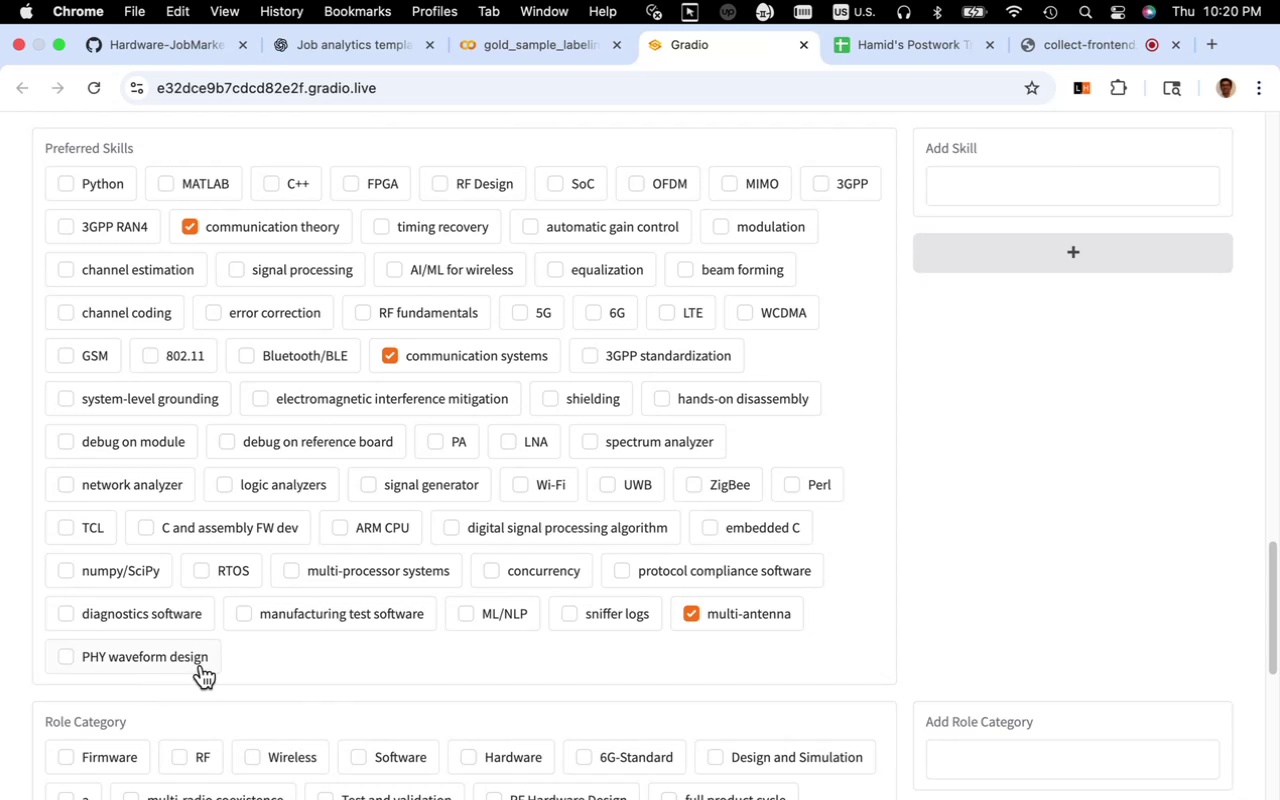 
scroll: coordinate [299, 540], scroll_direction: up, amount: 2.0
 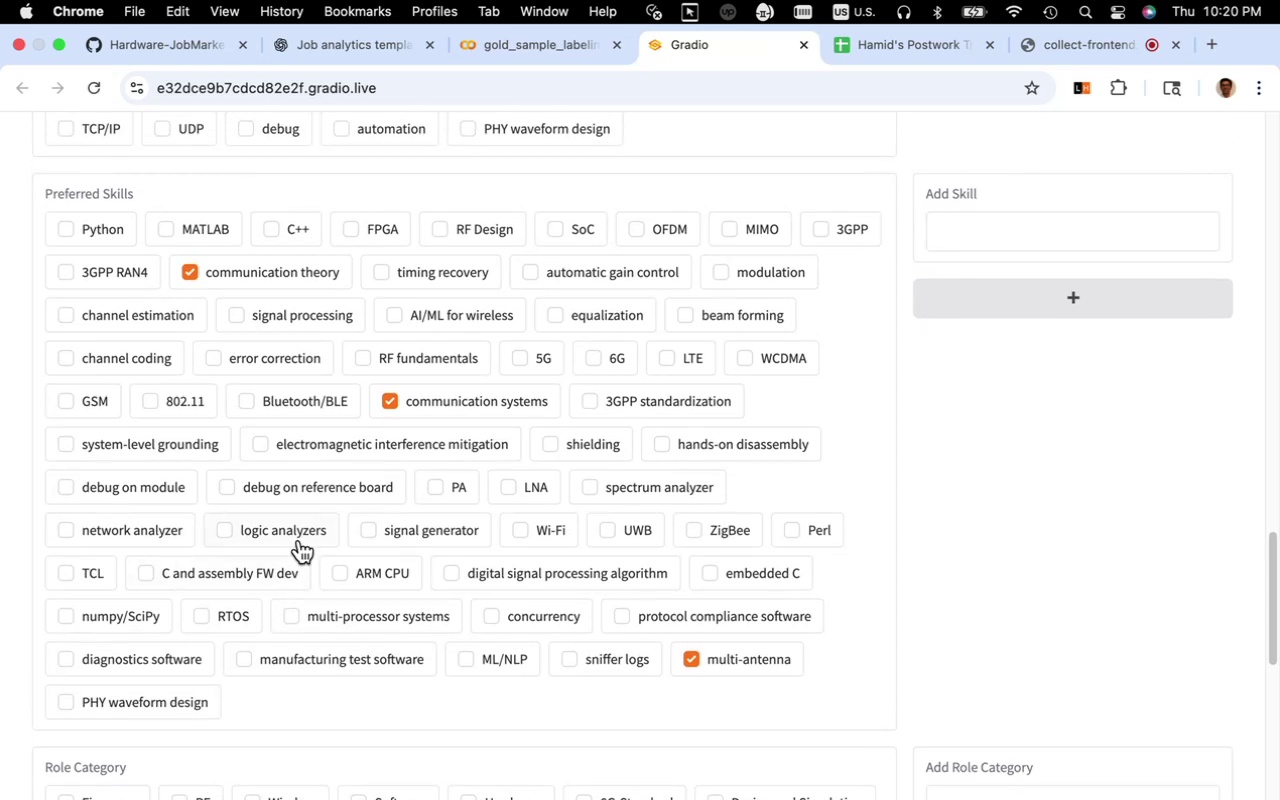 
key(Meta+F)
 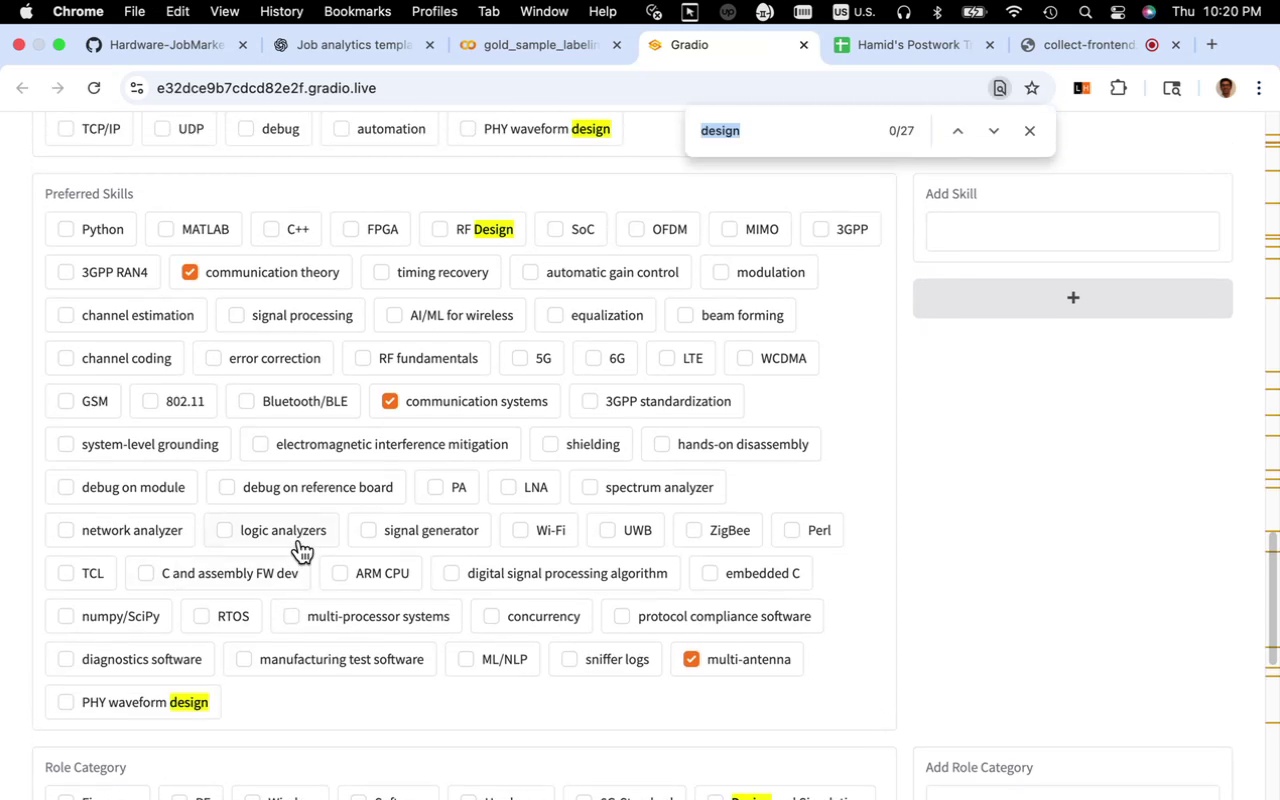 
type(cha)
 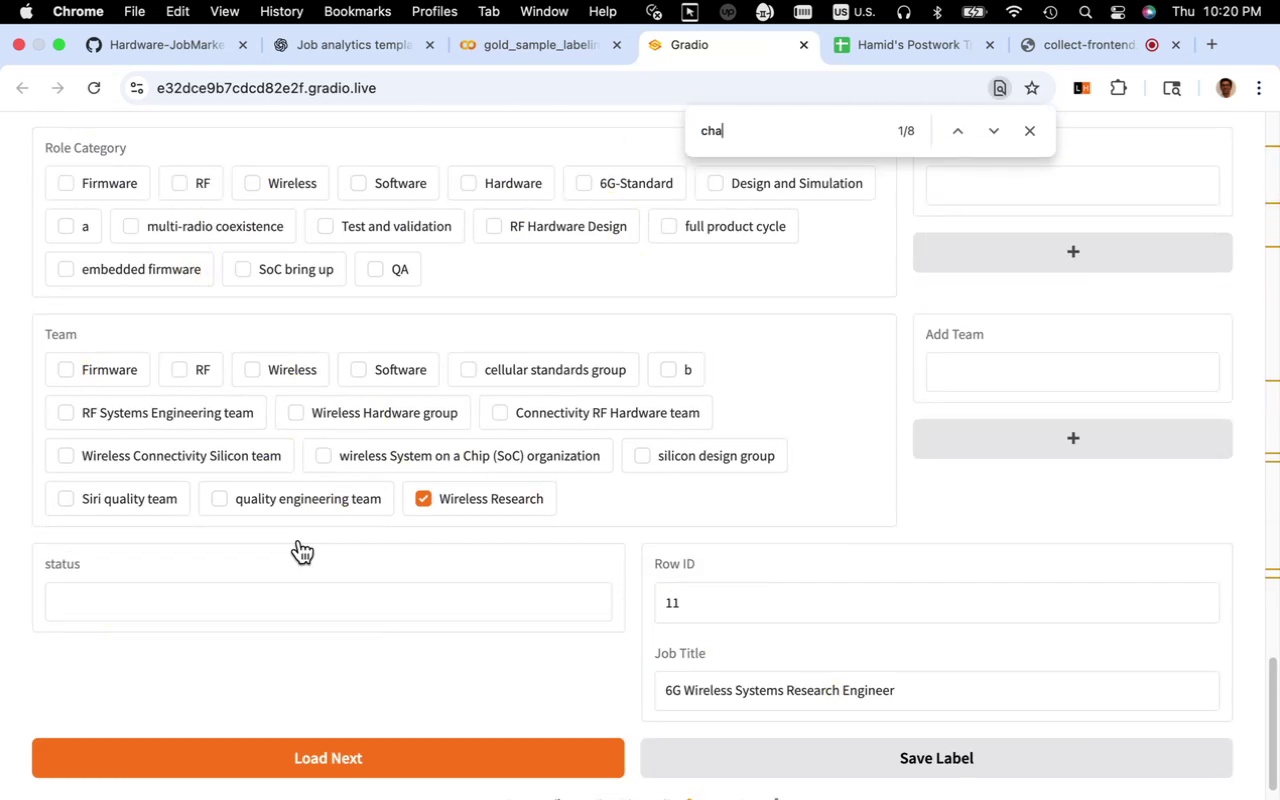 
scroll: coordinate [299, 540], scroll_direction: up, amount: 14.0
 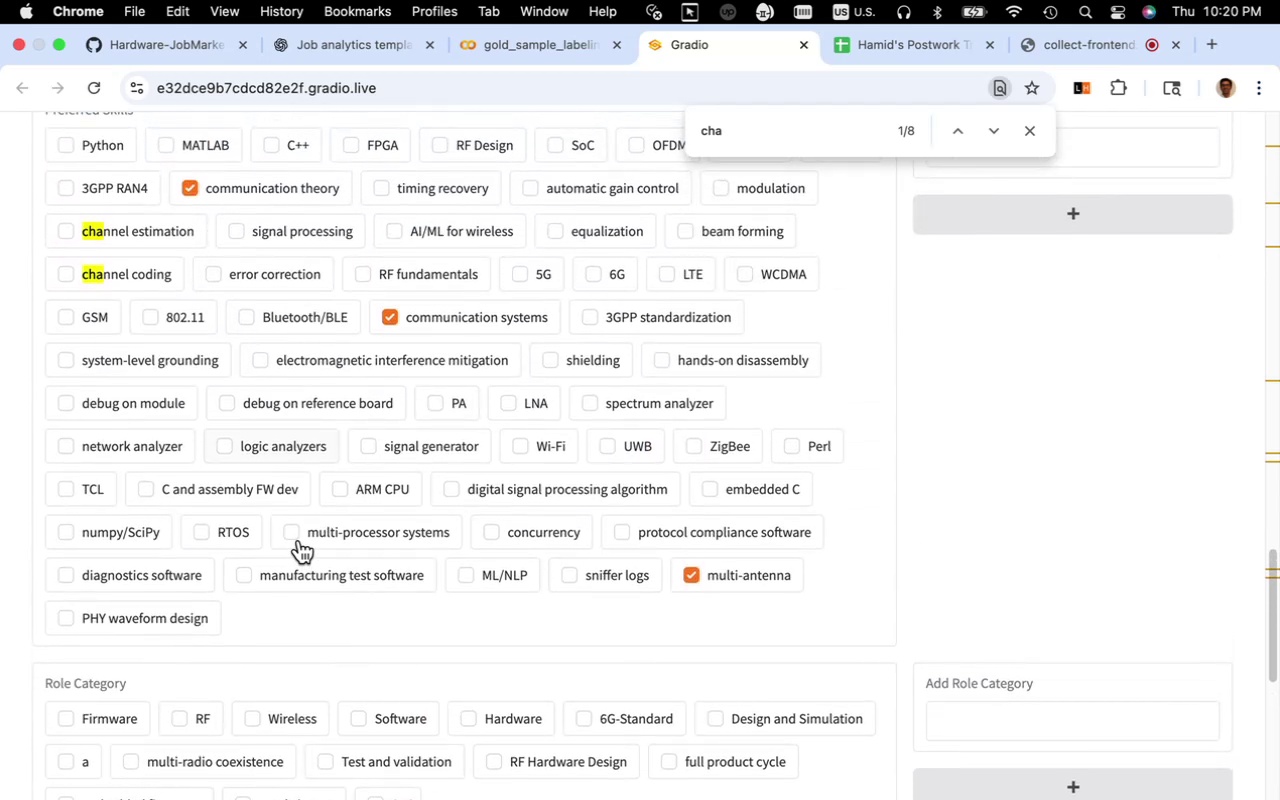 
scroll: coordinate [299, 540], scroll_direction: down, amount: 1.0
 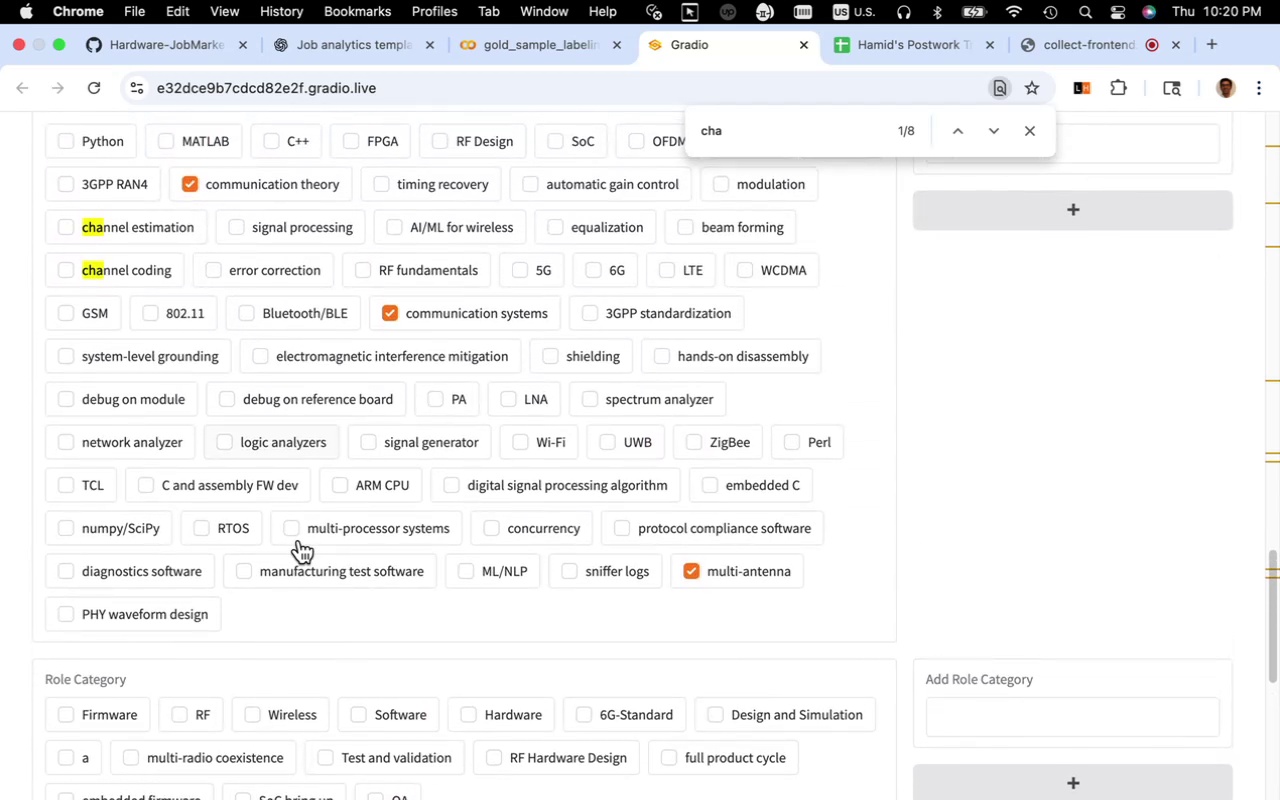 
scroll: coordinate [299, 540], scroll_direction: up, amount: 4.0
 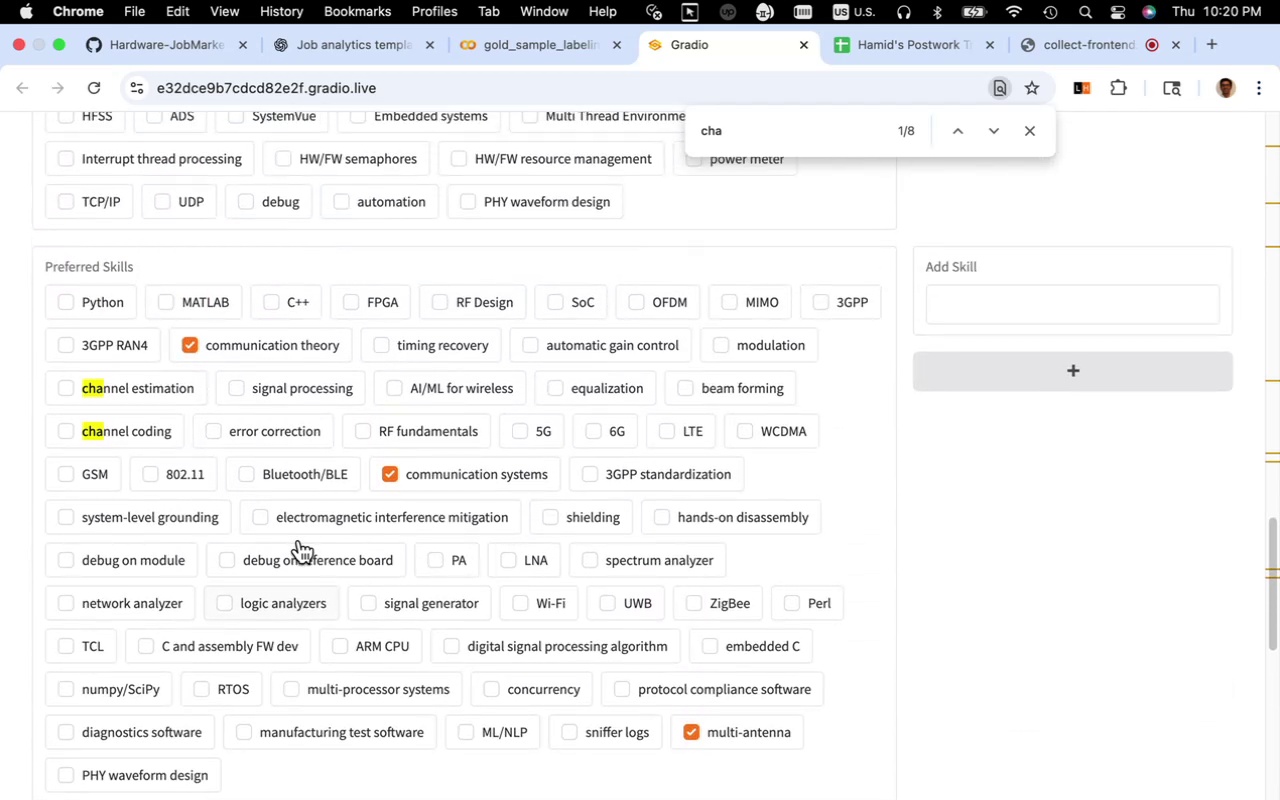 
scroll: coordinate [299, 540], scroll_direction: down, amount: 4.0
 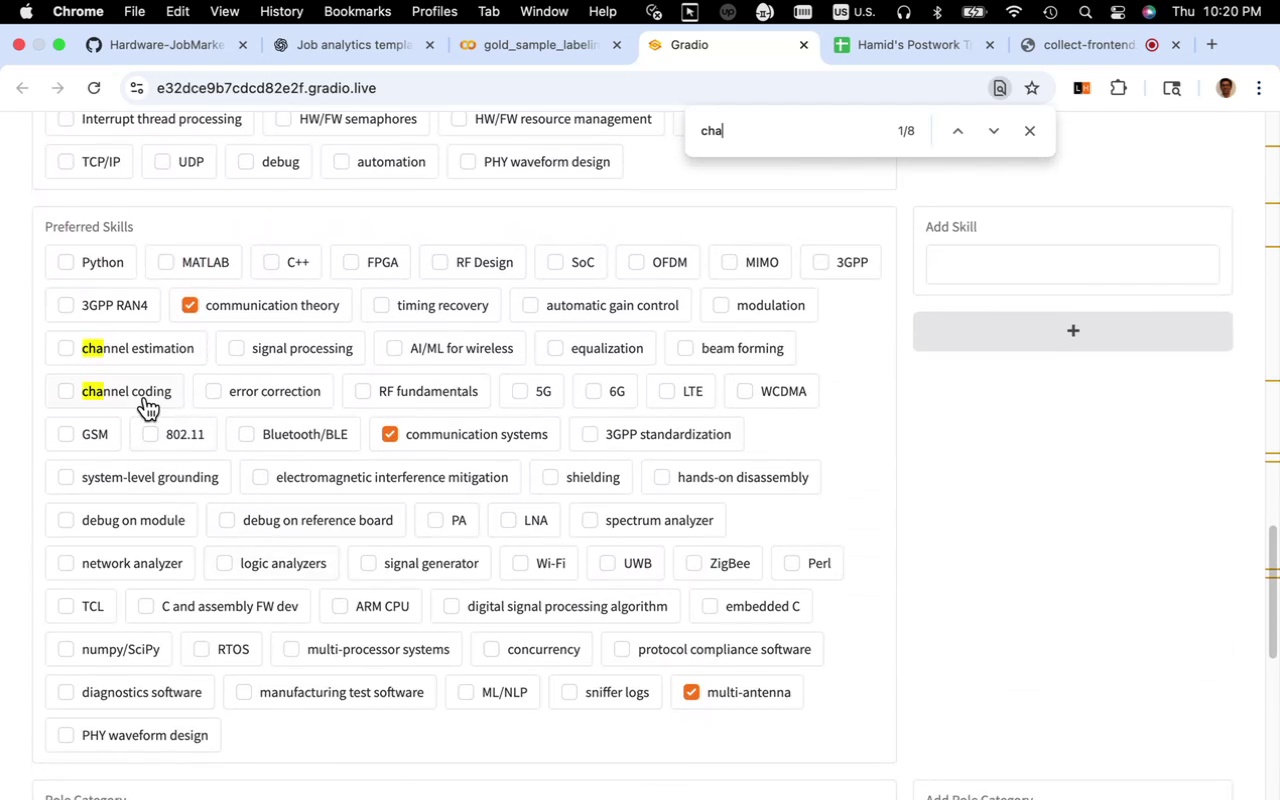 
left_click([145, 397])
 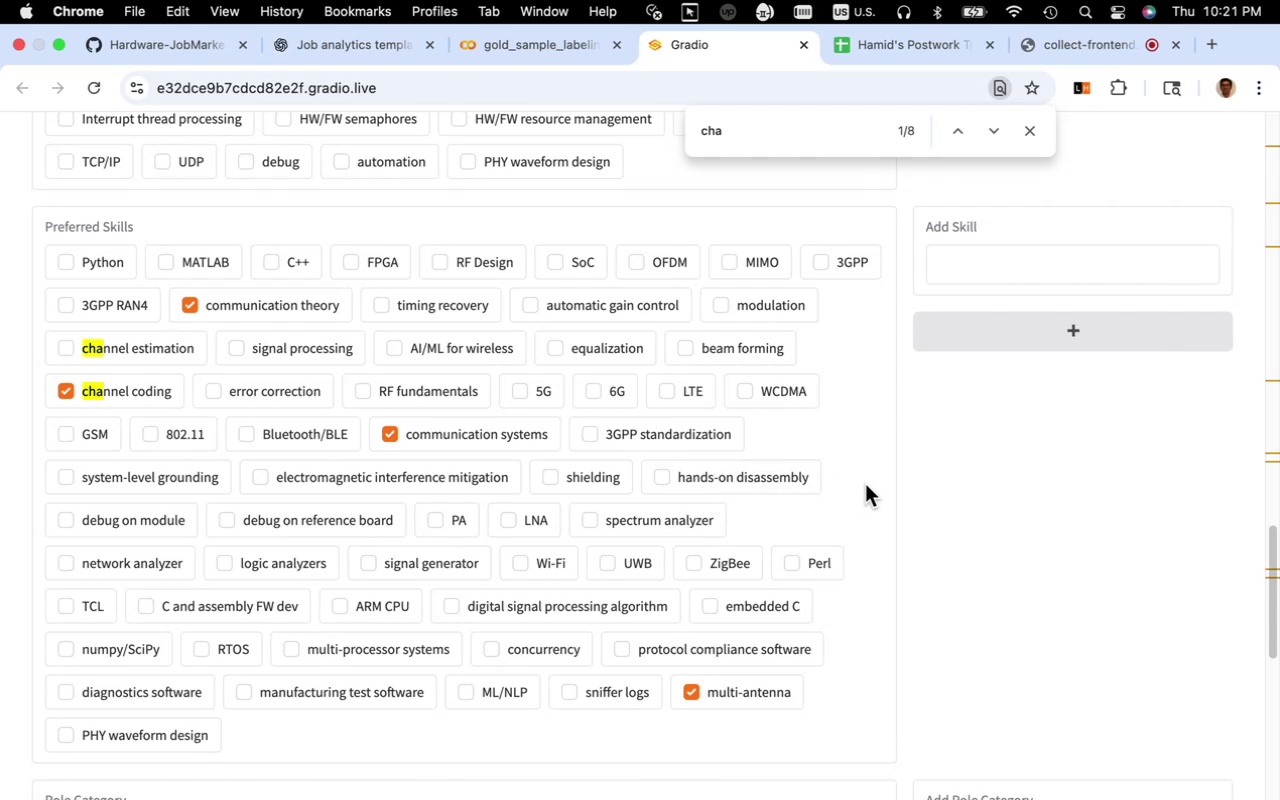 
wait(15.71)
 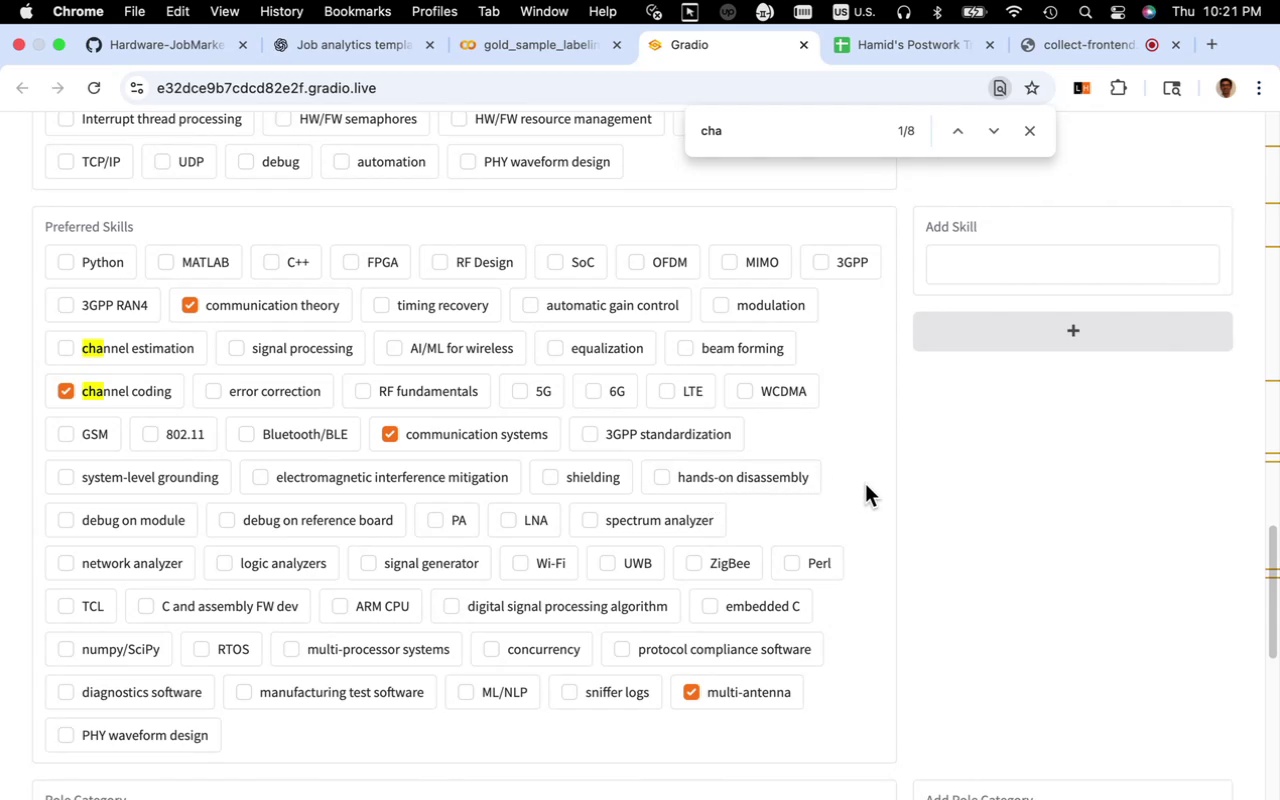 
scroll: coordinate [859, 485], scroll_direction: up, amount: 3.0
 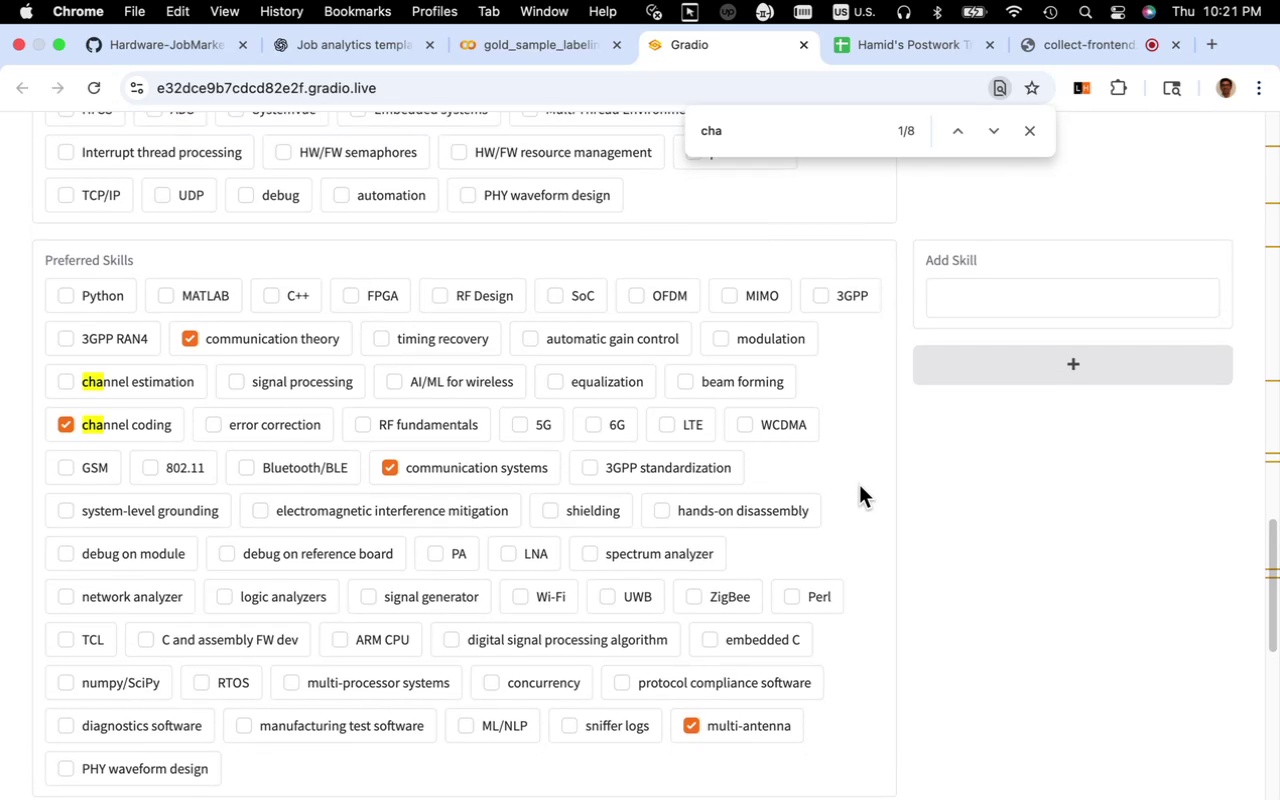 
scroll: coordinate [859, 485], scroll_direction: down, amount: 3.0
 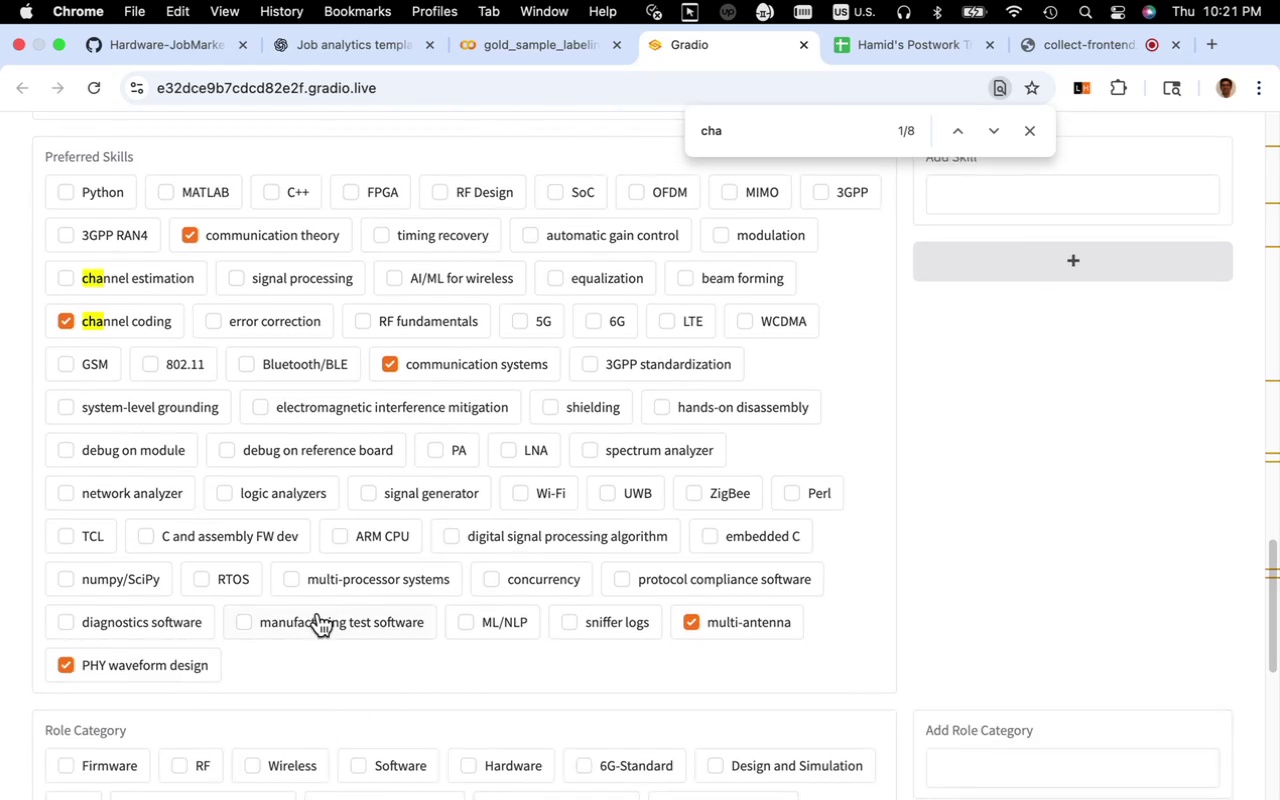 
scroll: coordinate [900, 407], scroll_direction: up, amount: 47.0
 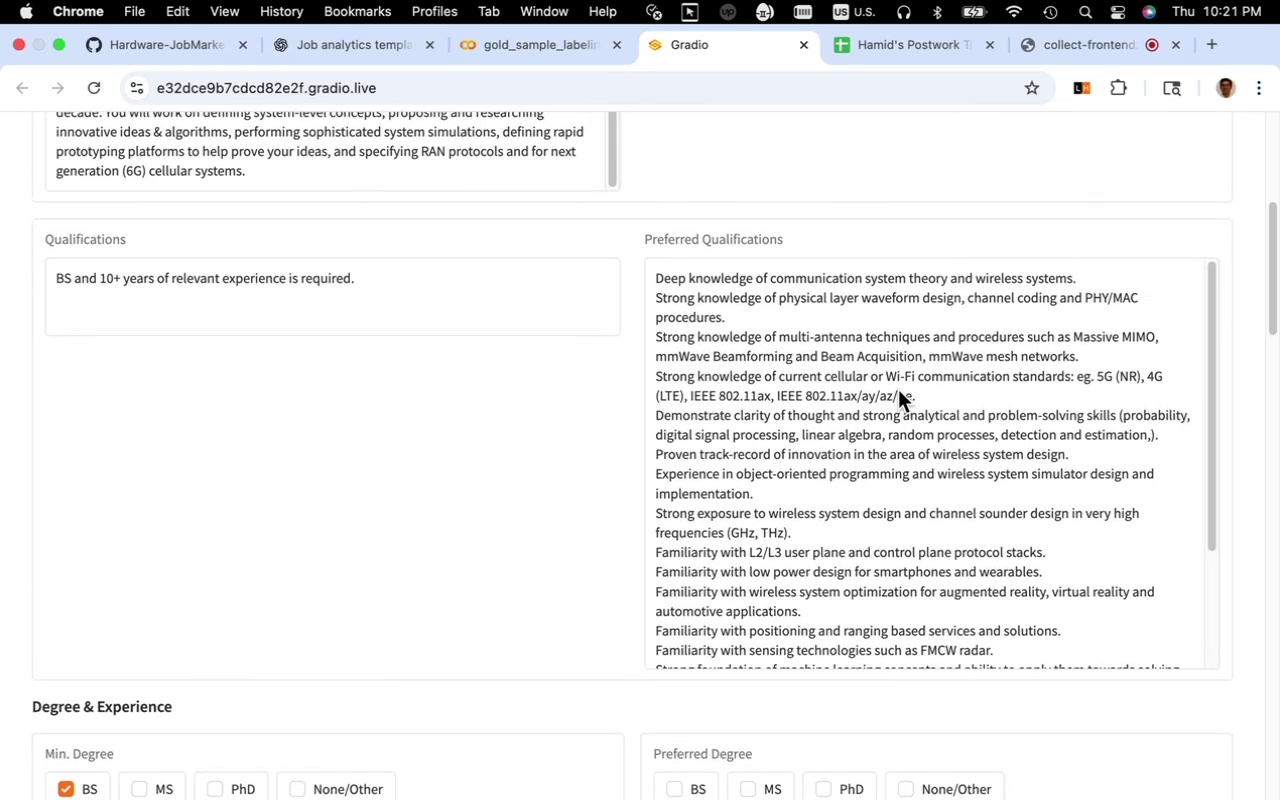 
wait(8.42)
 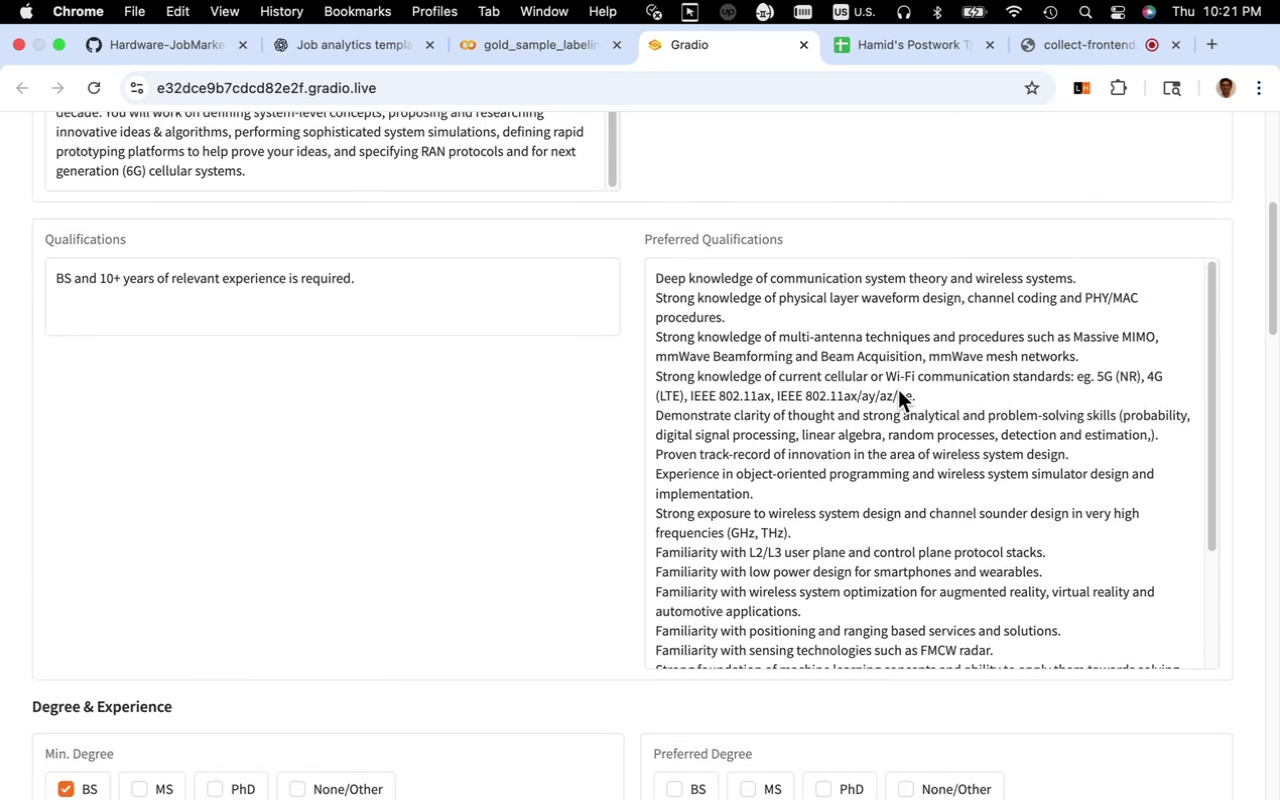 
left_click_drag(start_coordinate=[1076, 340], to_coordinate=[1153, 338])
 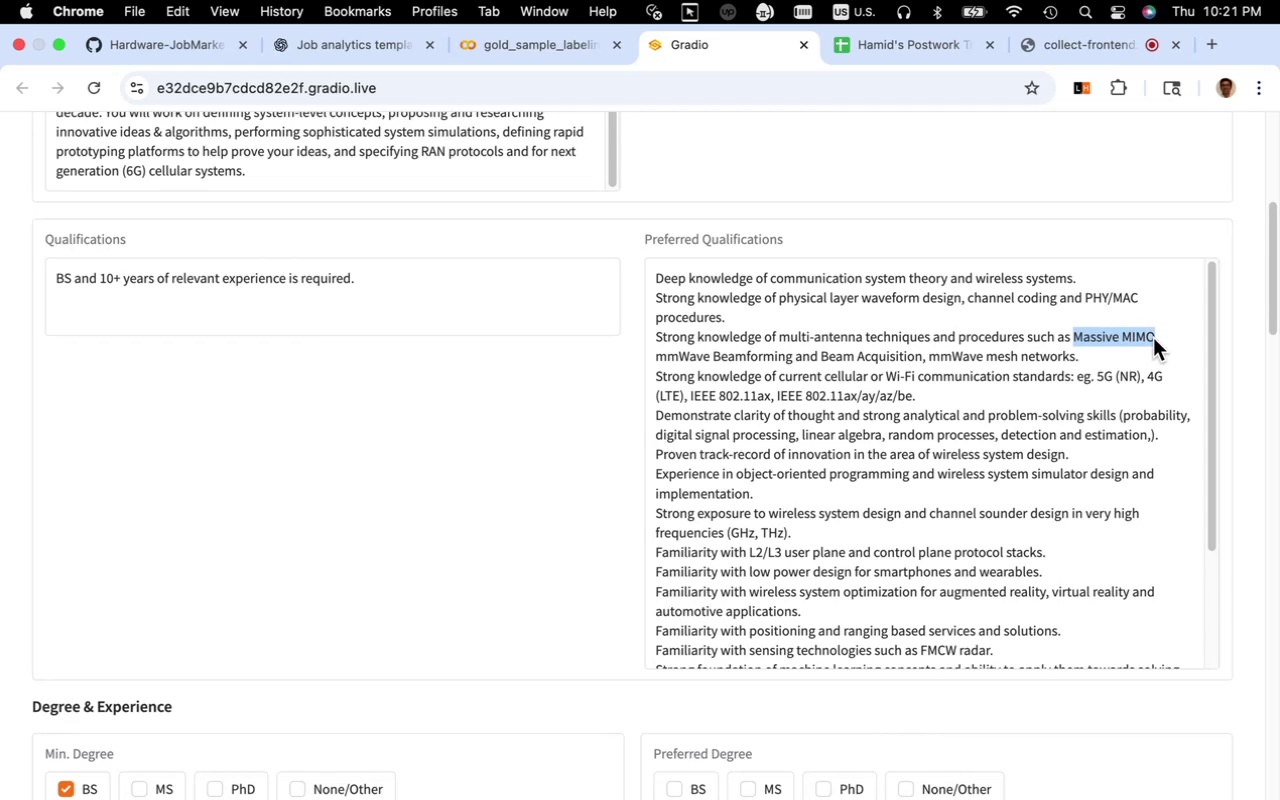 
key(Meta+C)
 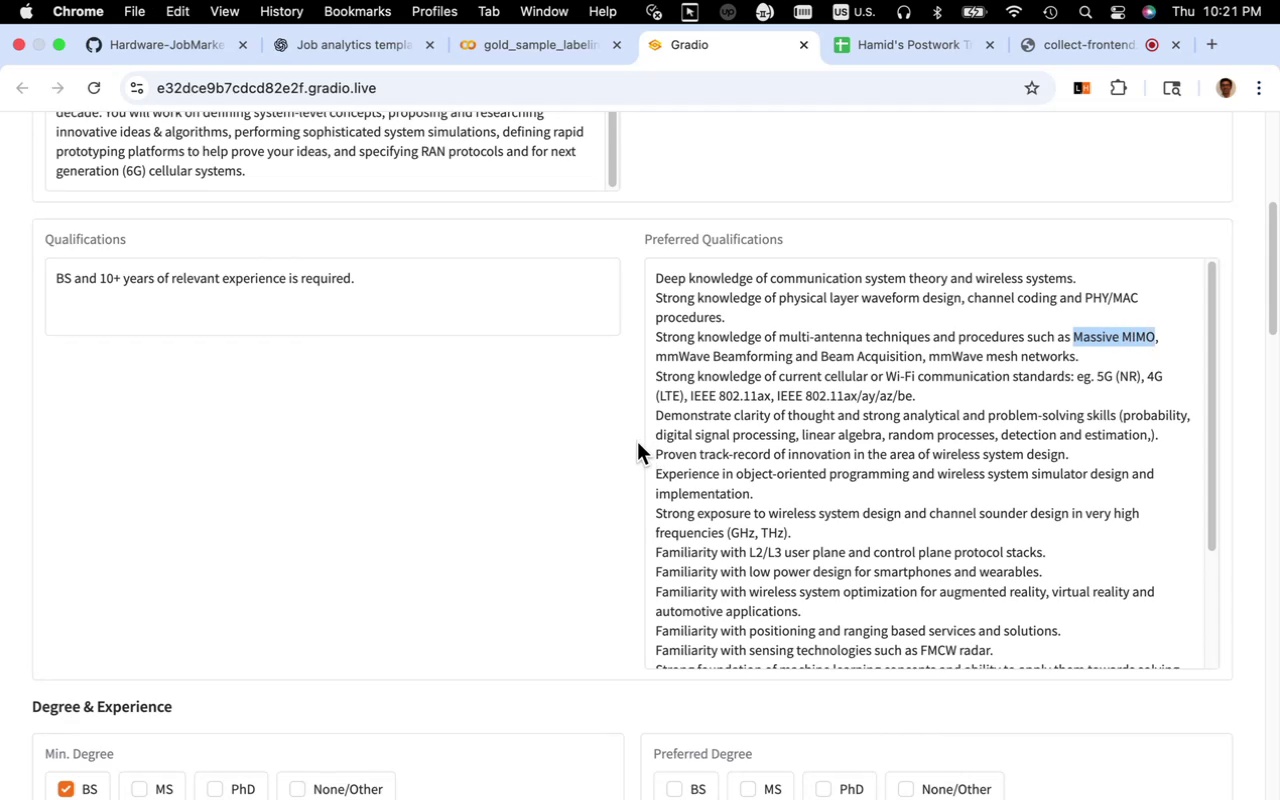 
scroll: coordinate [711, 450], scroll_direction: down, amount: 27.0
 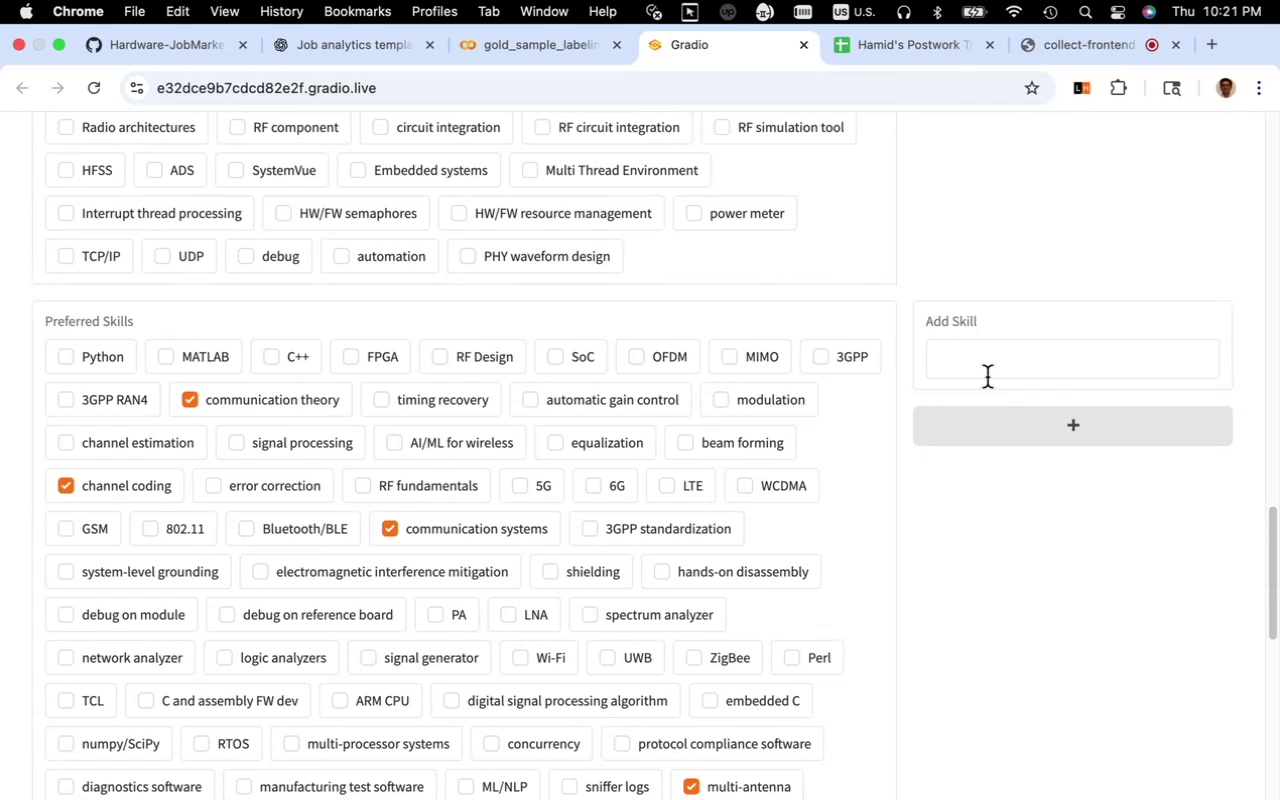 
key(Meta+V)
 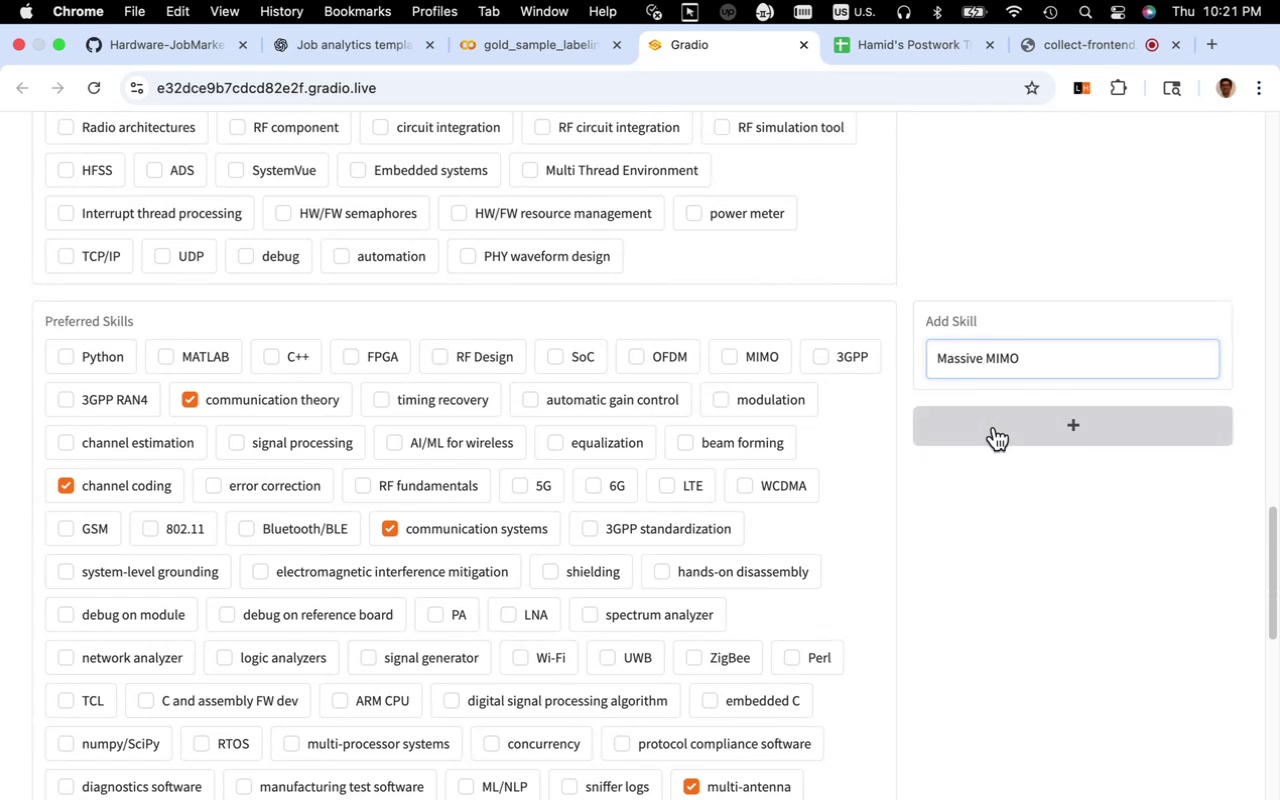 
left_click([994, 427])
 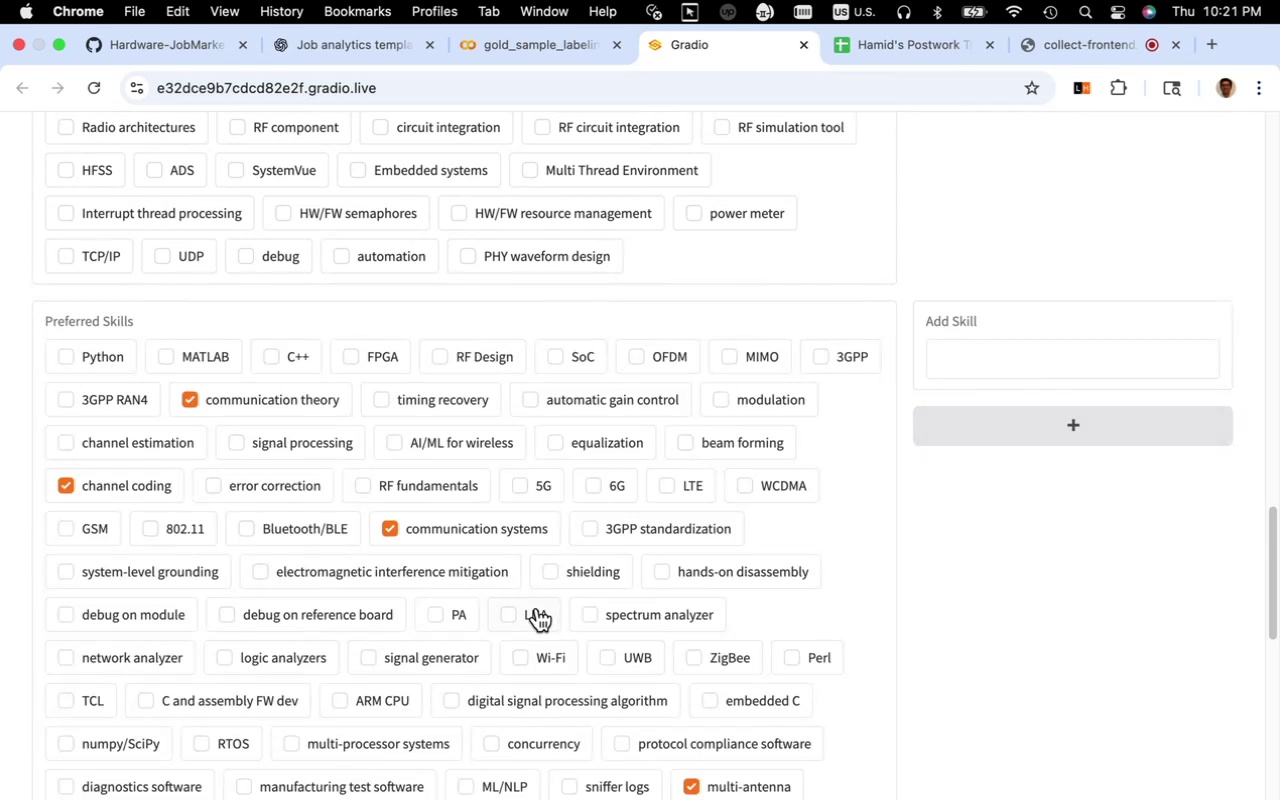 
scroll: coordinate [537, 608], scroll_direction: down, amount: 9.0
 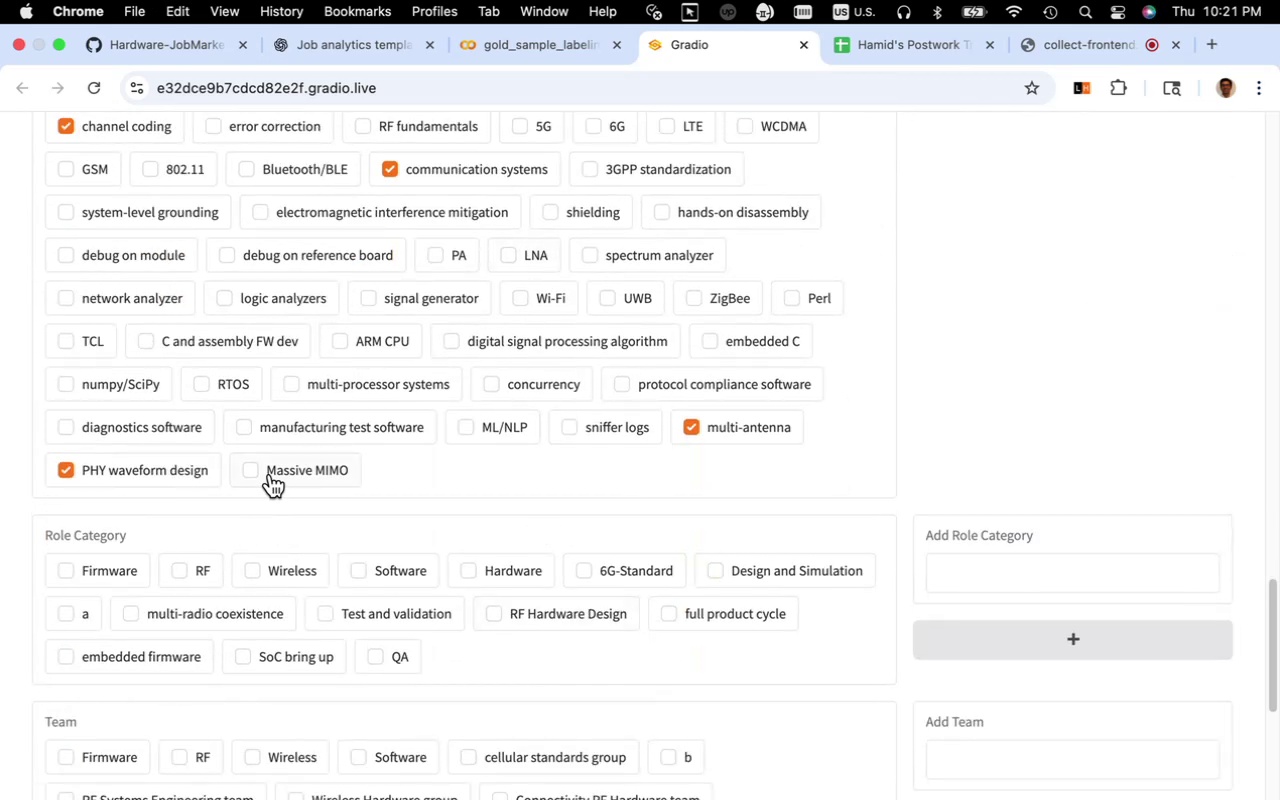 
left_click([270, 474])
 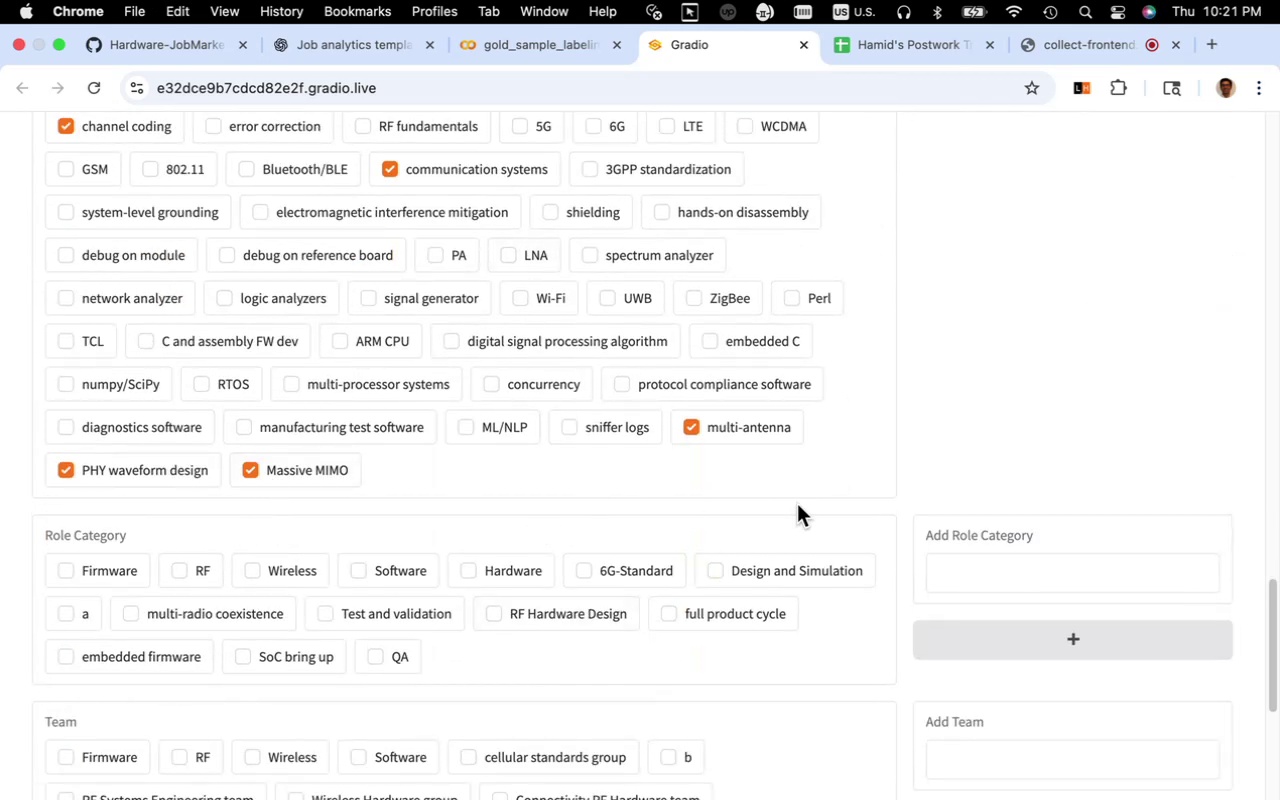 
scroll: coordinate [870, 515], scroll_direction: up, amount: 42.0
 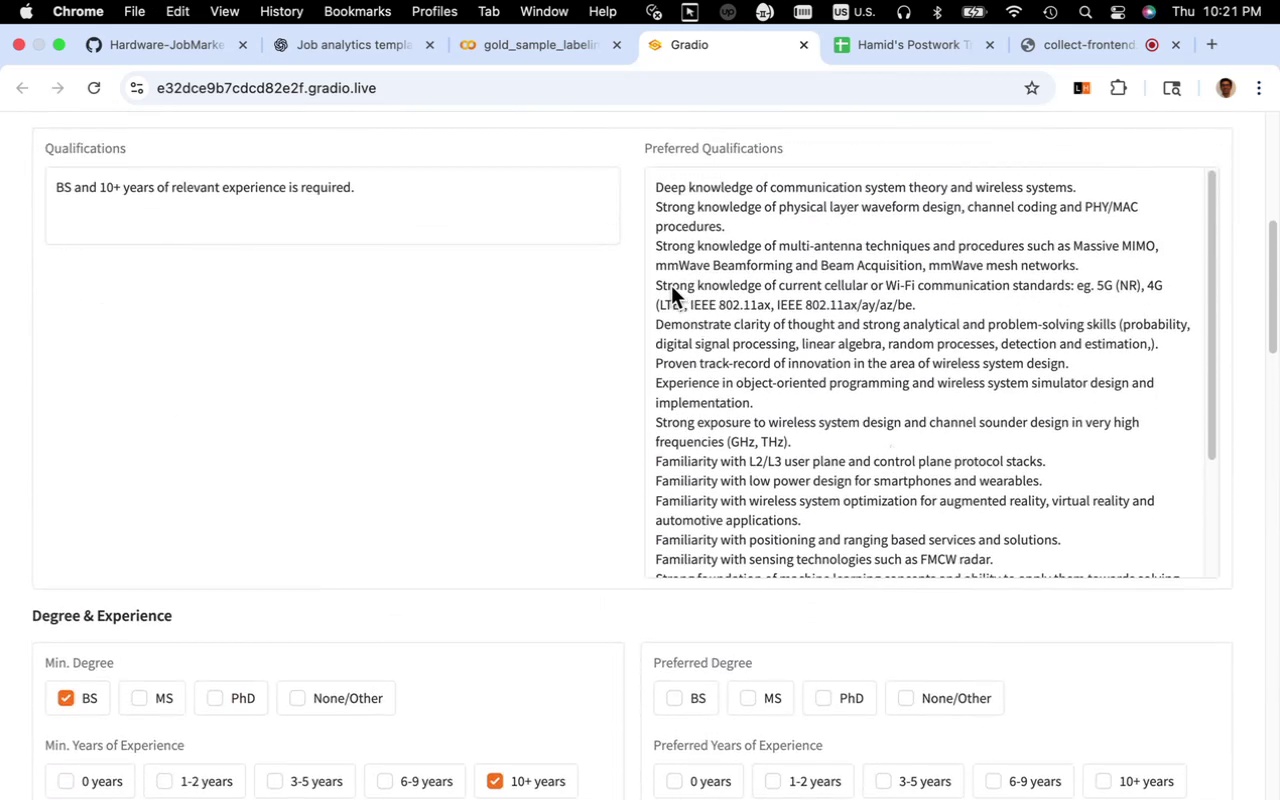 
left_click_drag(start_coordinate=[658, 267], to_coordinate=[708, 273])
 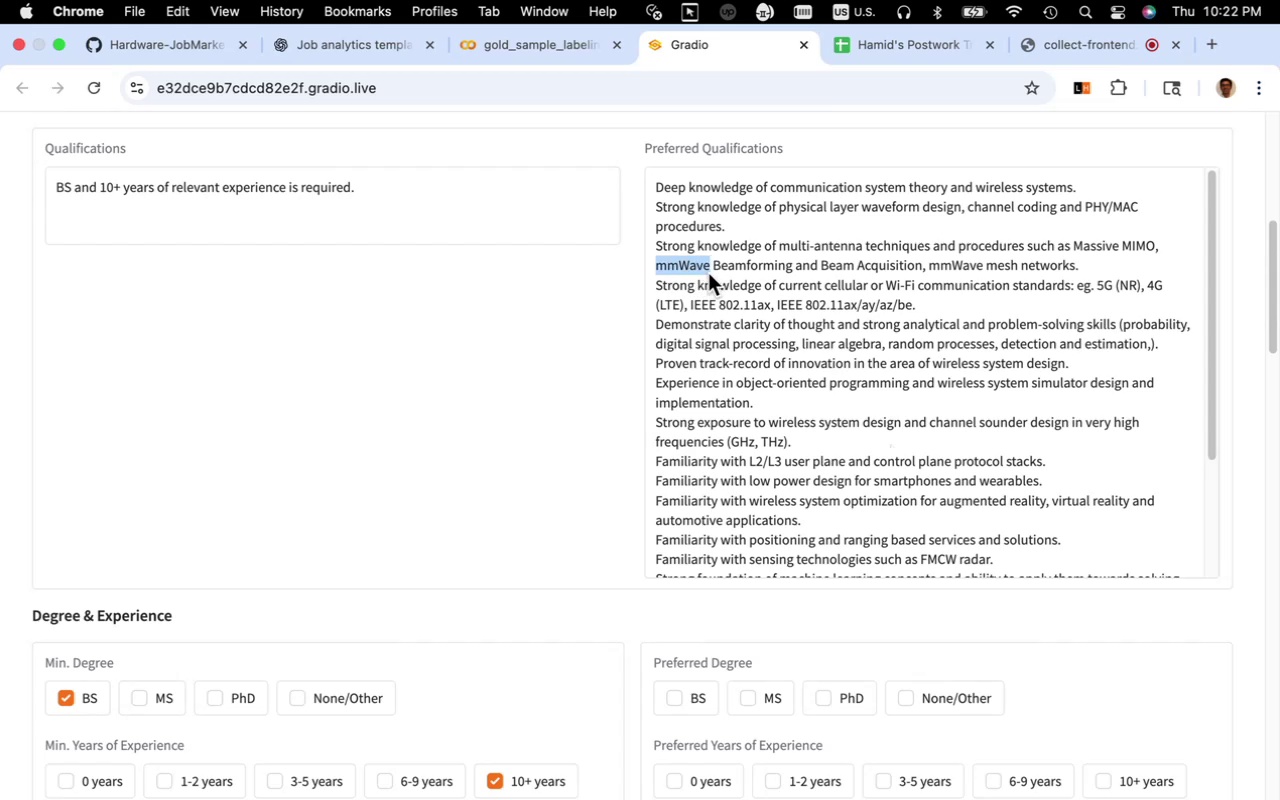 
key(Meta+C)
 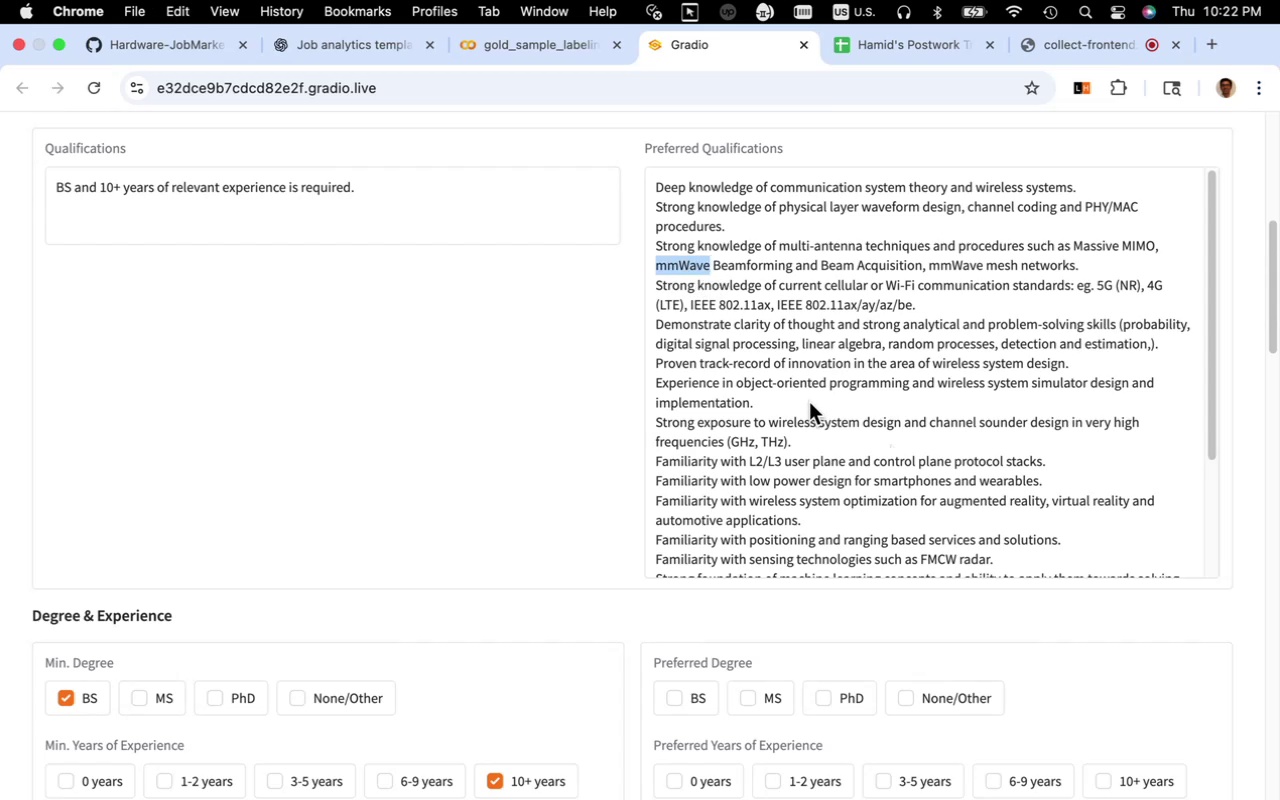 
scroll: coordinate [769, 533], scroll_direction: down, amount: 44.0
 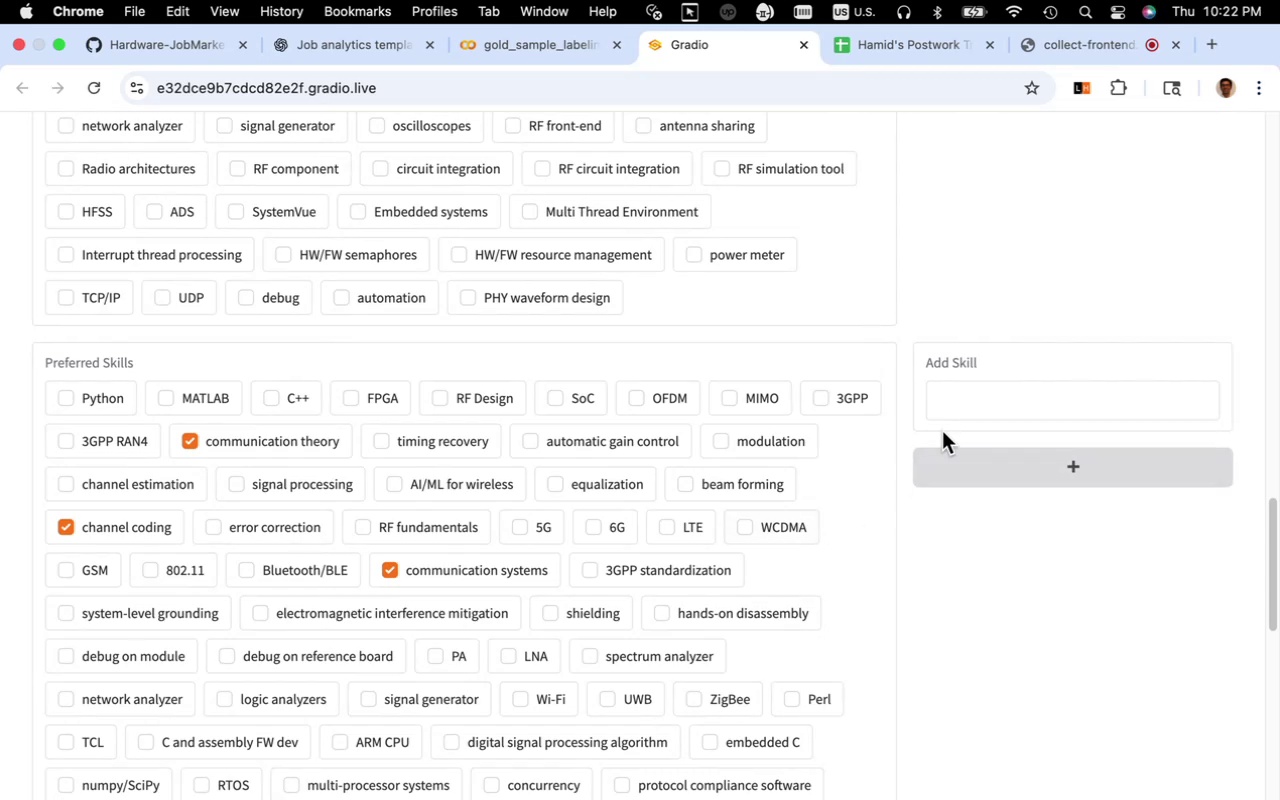 
key(Meta+V)
 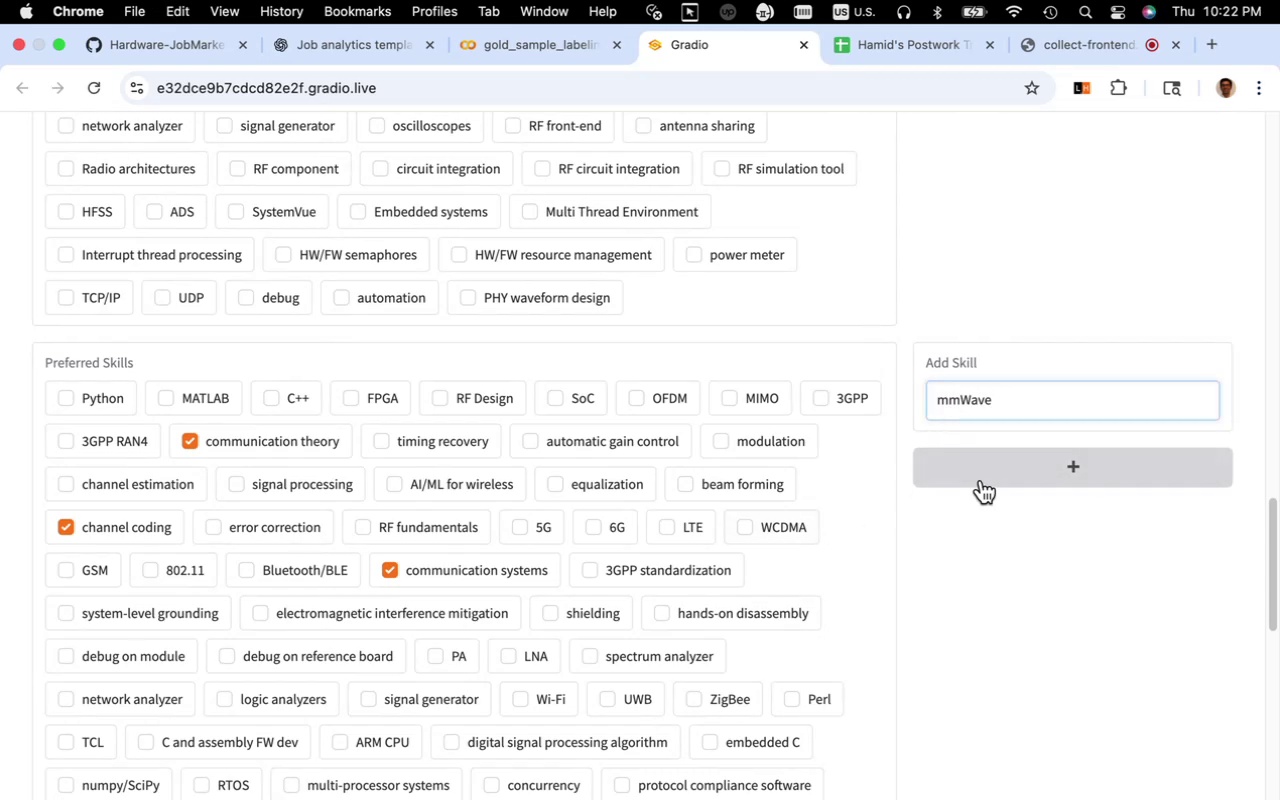 
left_click([981, 480])
 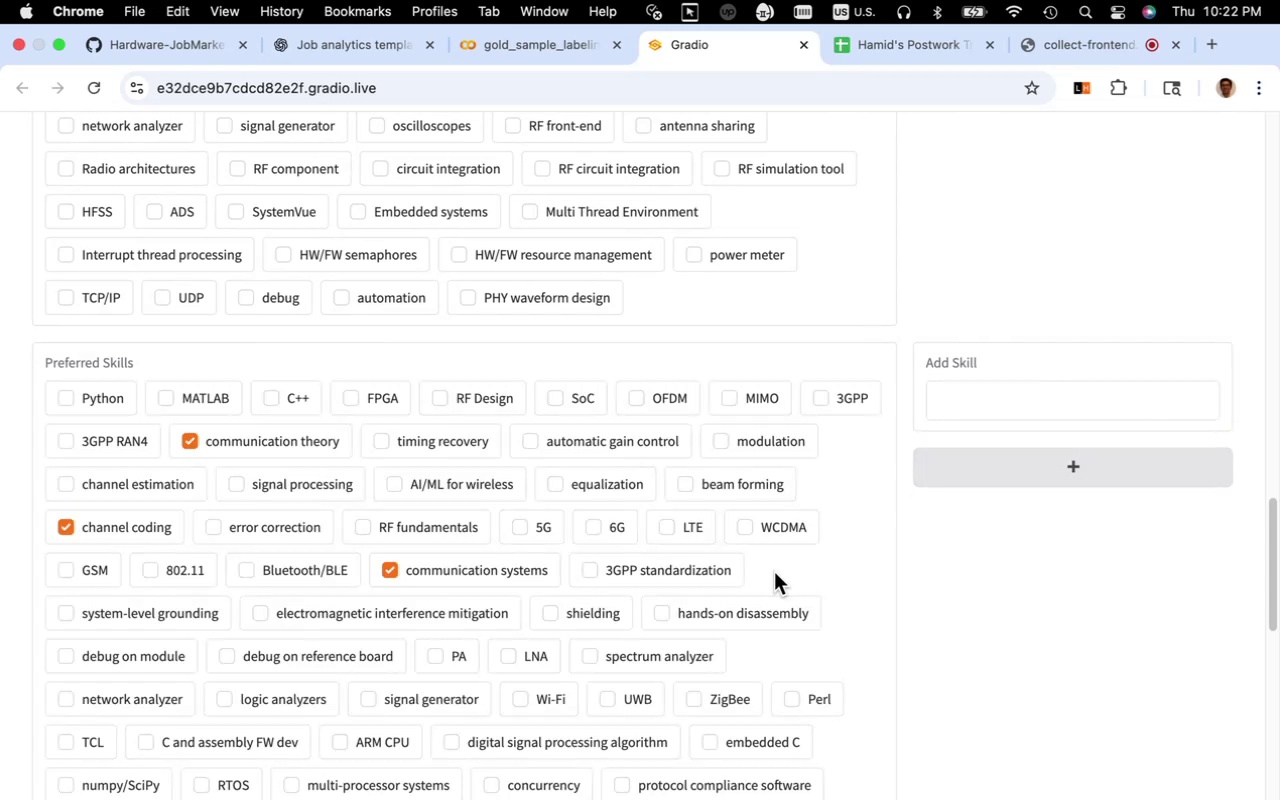 
scroll: coordinate [734, 599], scroll_direction: down, amount: 6.0
 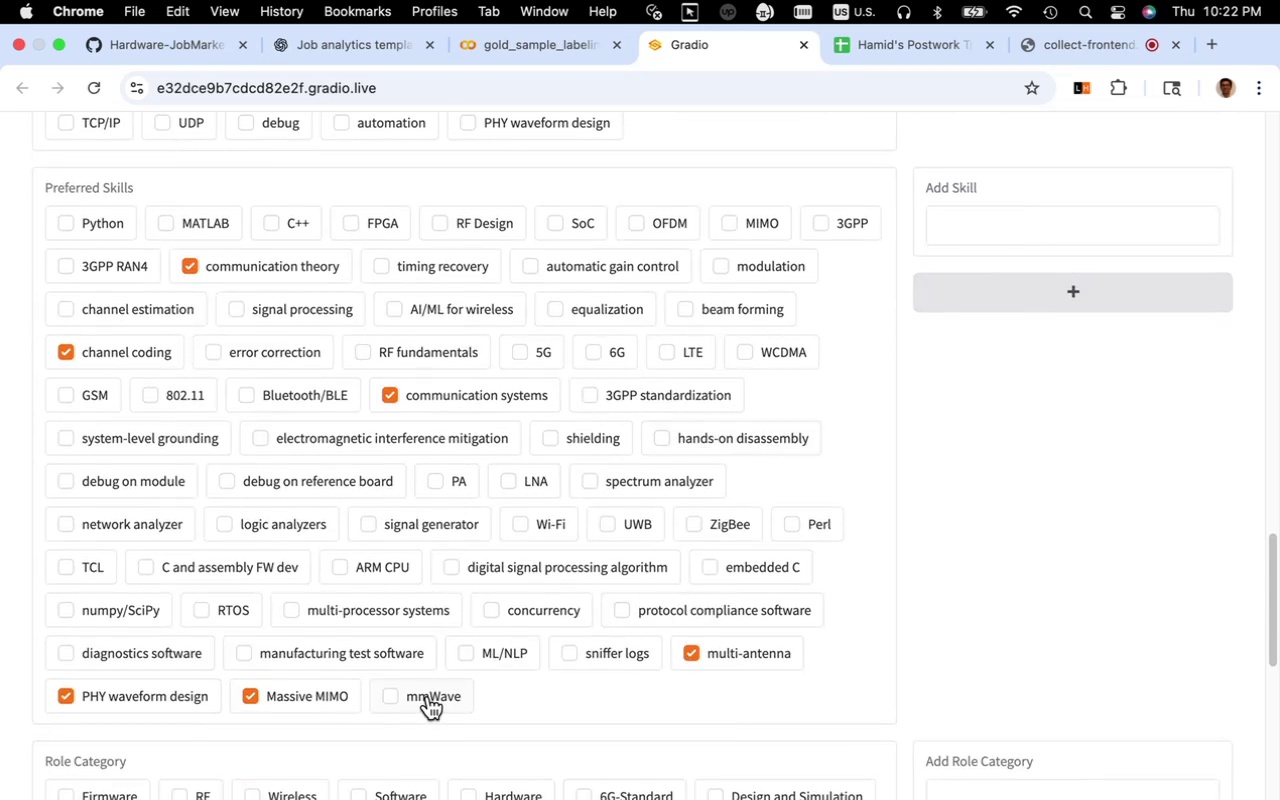 
left_click([429, 696])
 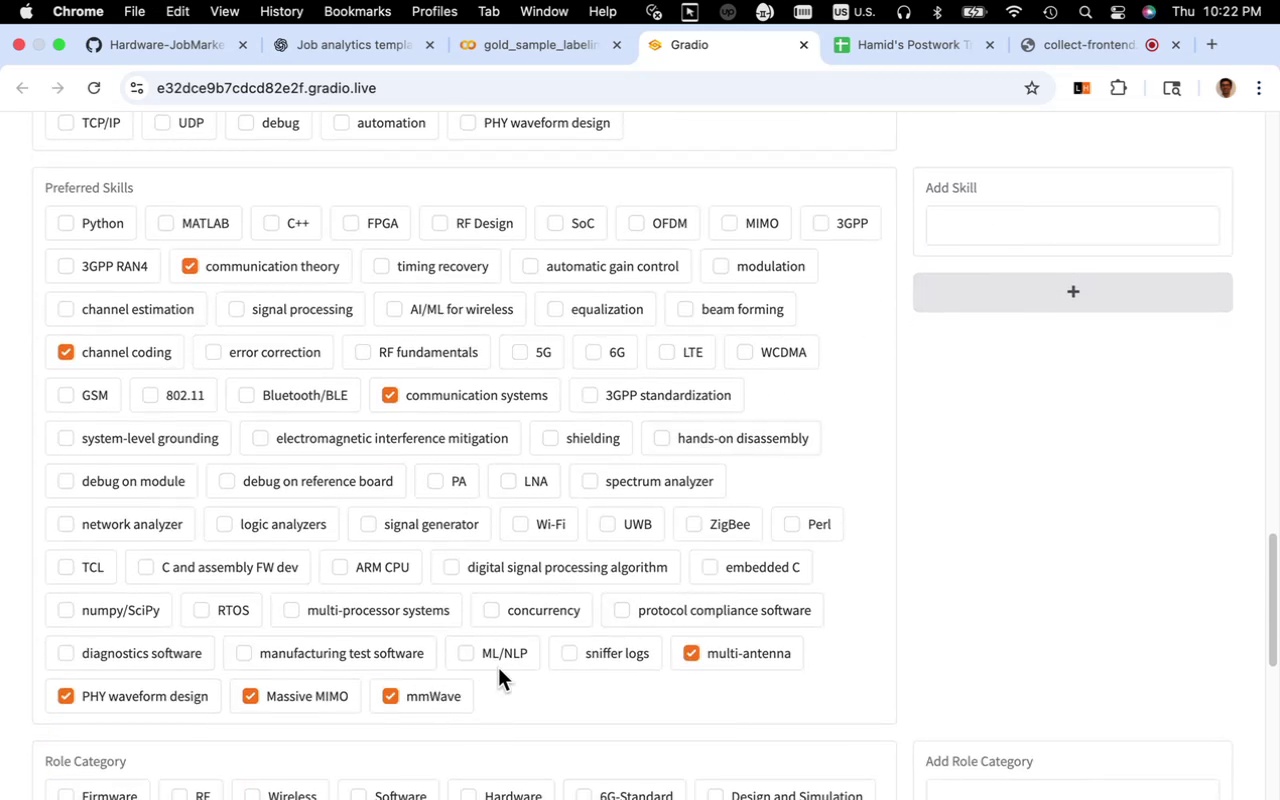 
key(Meta+F)
 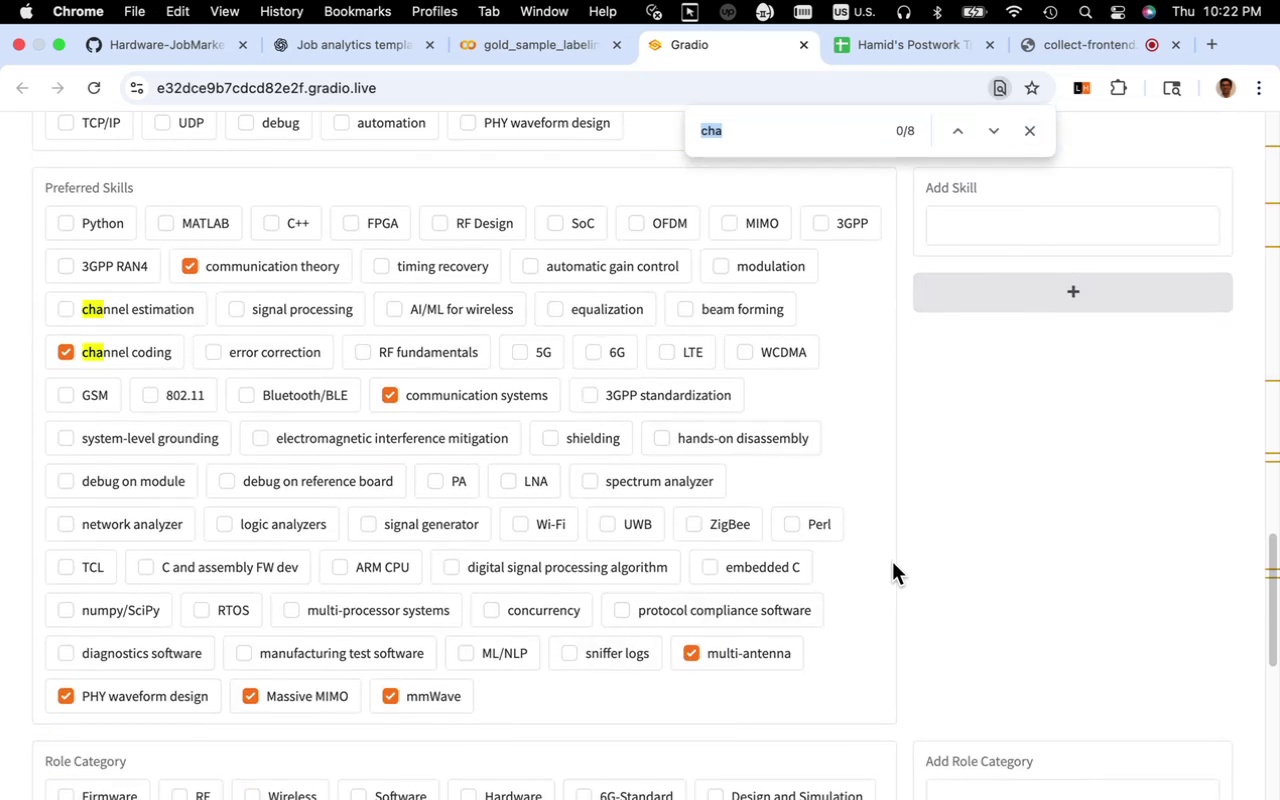 
type(beam)
 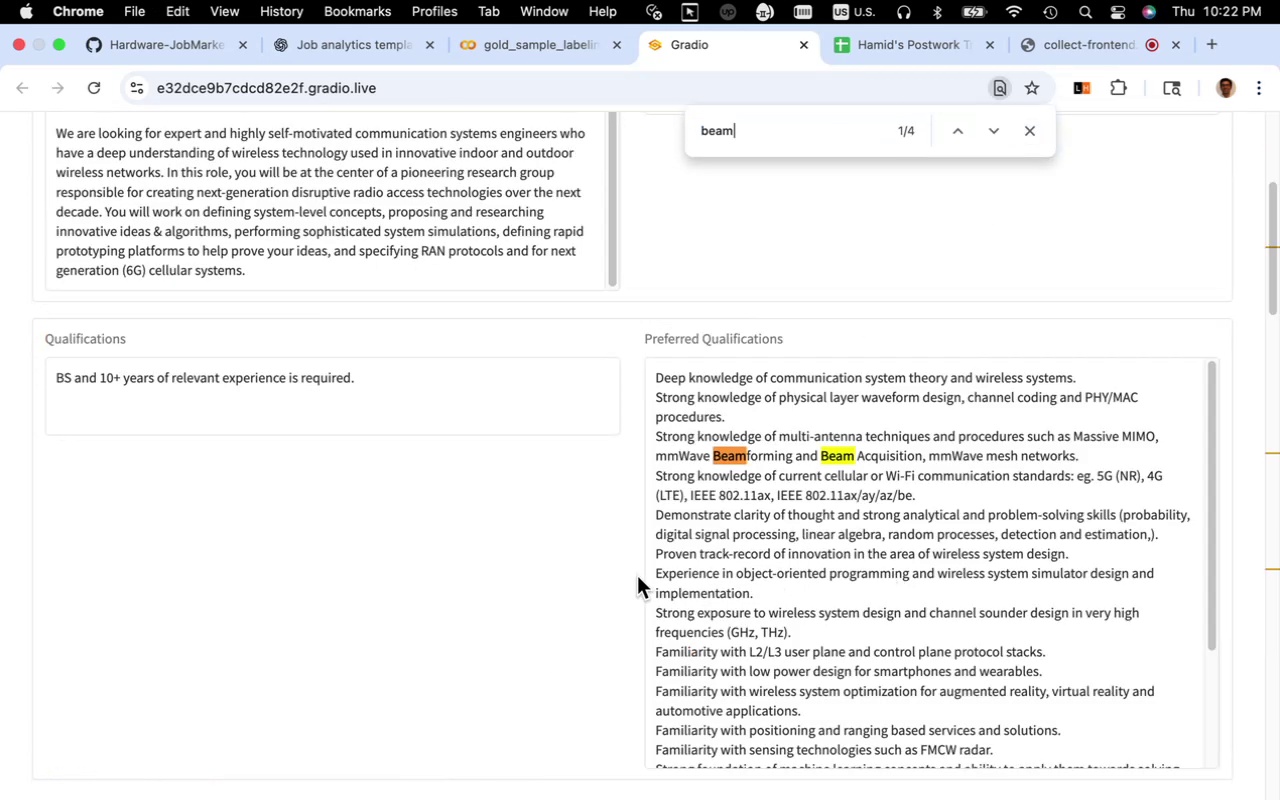 
scroll: coordinate [627, 577], scroll_direction: down, amount: 34.0
 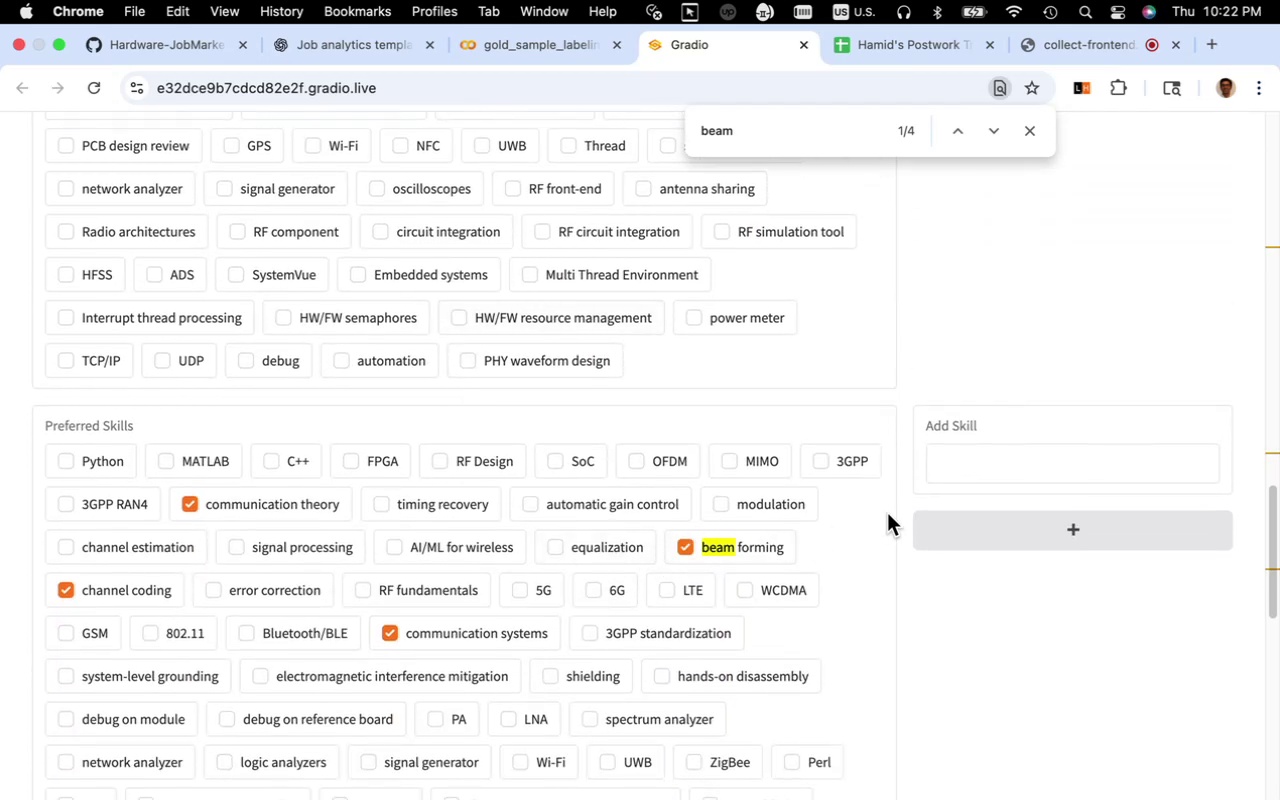 
scroll: coordinate [899, 503], scroll_direction: up, amount: 20.0
 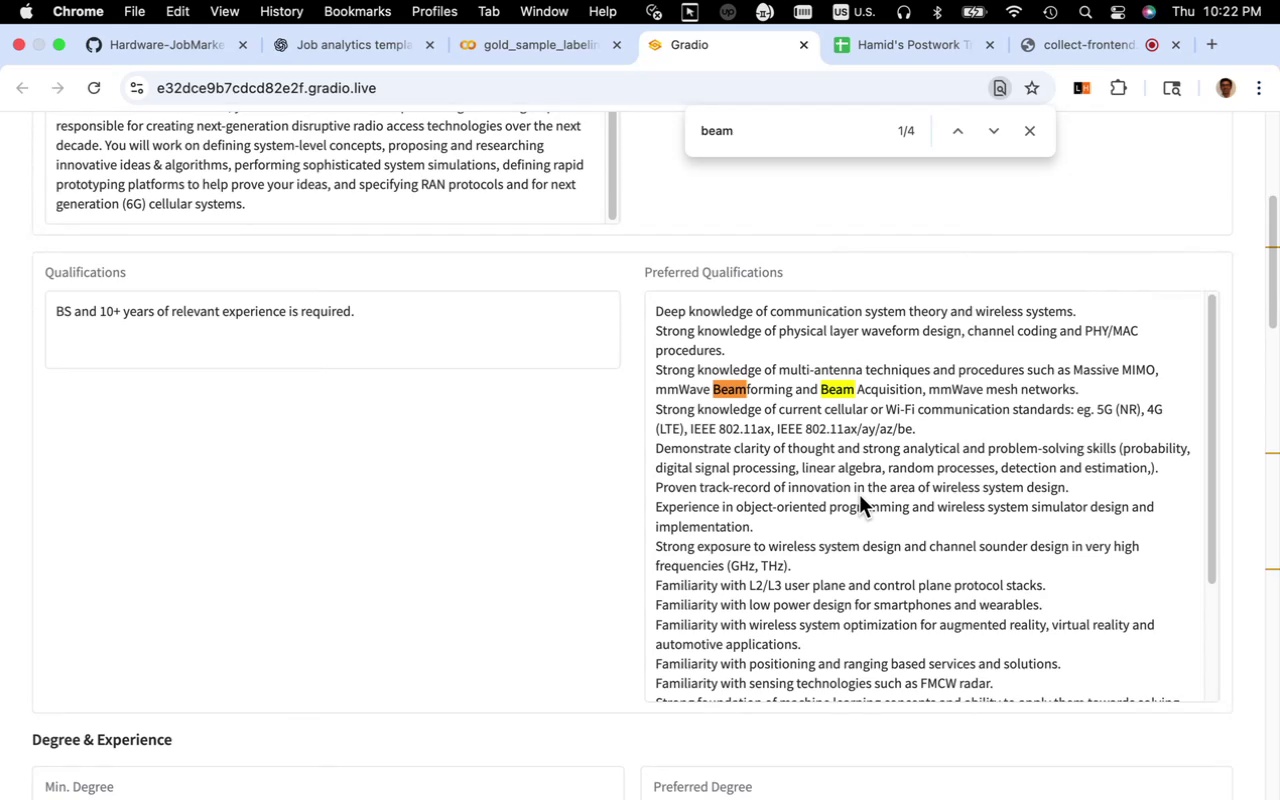 
wait(19.05)
 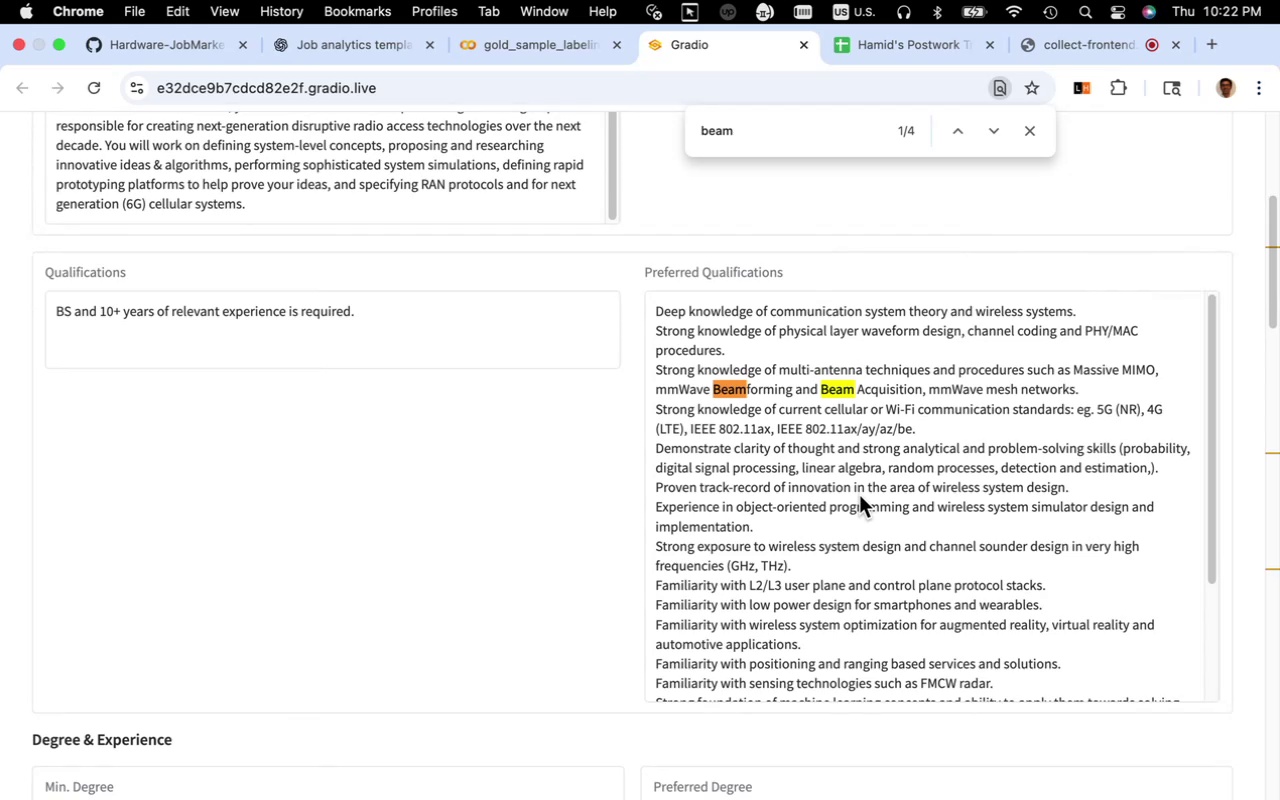 
left_click([1035, 138])
 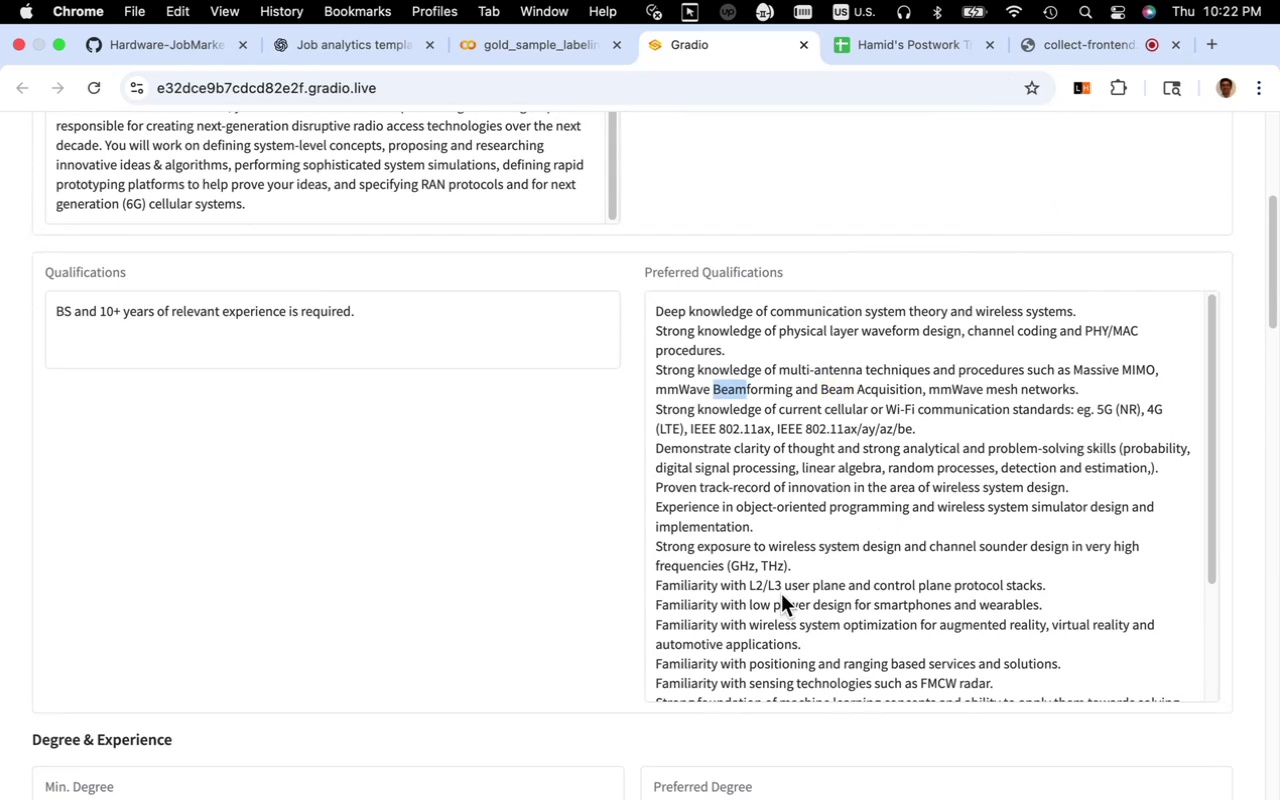 
scroll: coordinate [586, 565], scroll_direction: down, amount: 64.0
 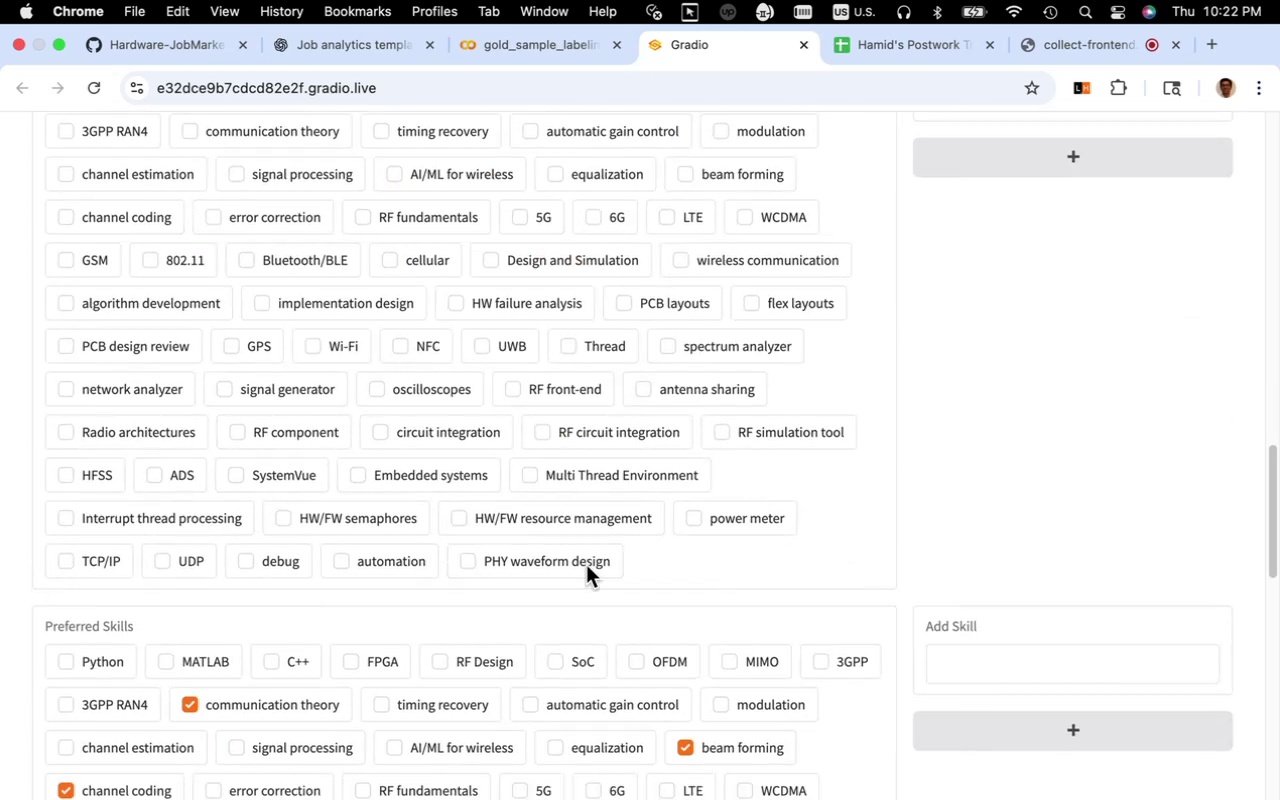 
scroll: coordinate [586, 565], scroll_direction: up, amount: 3.0
 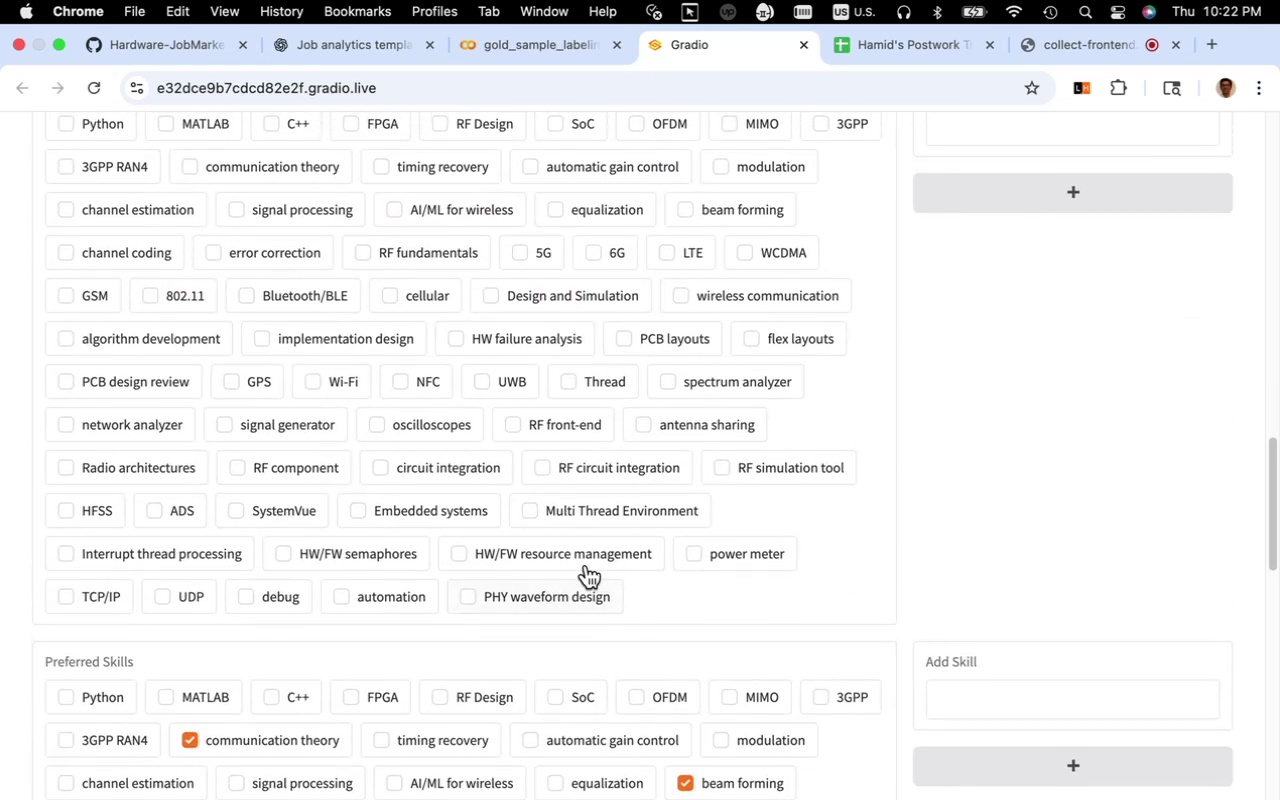 
scroll: coordinate [586, 565], scroll_direction: down, amount: 11.0
 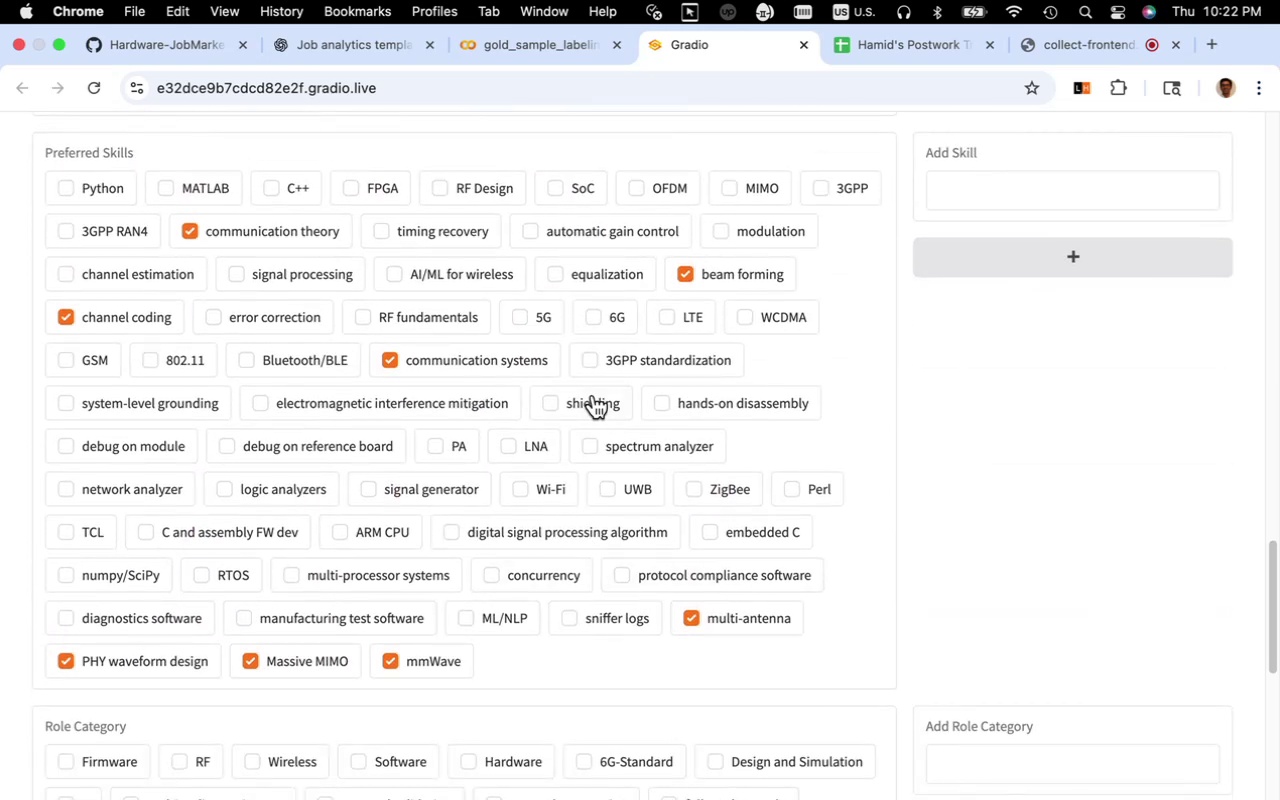 
left_click([542, 323])
 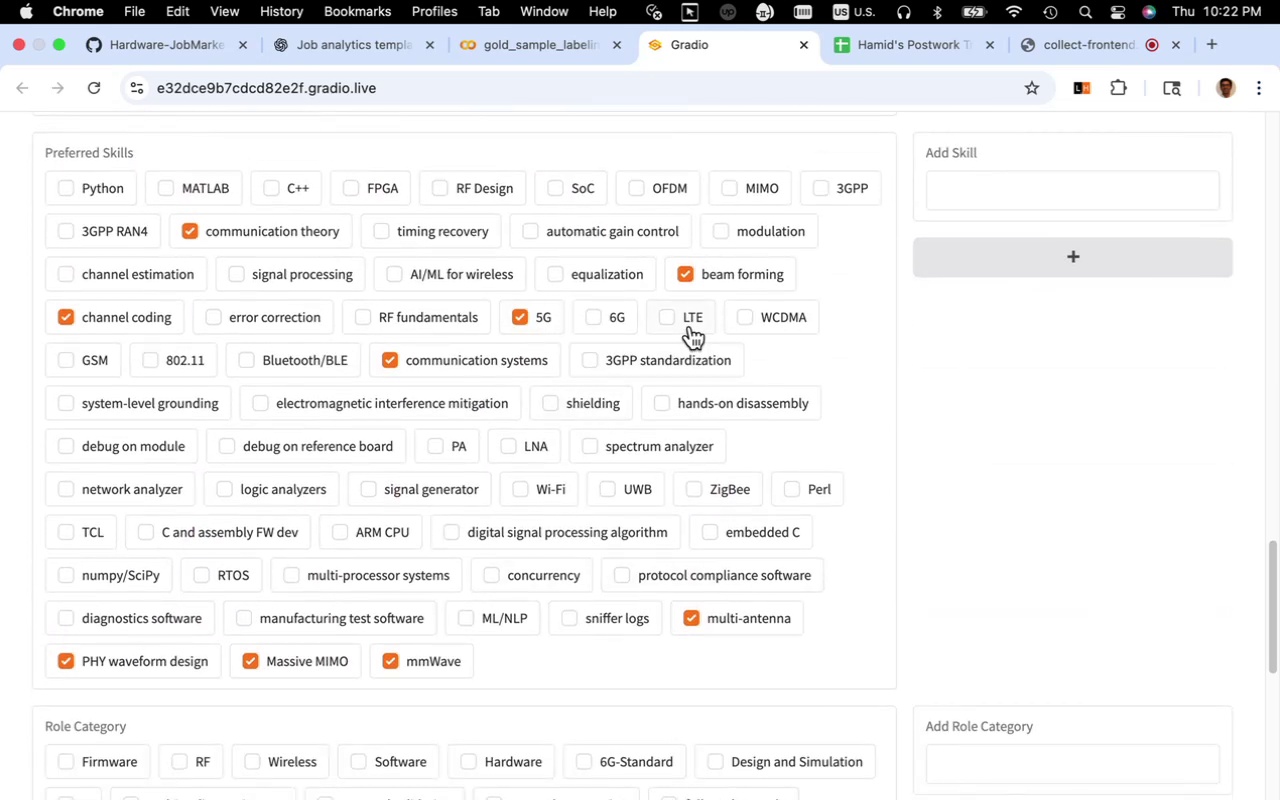 
left_click([690, 326])
 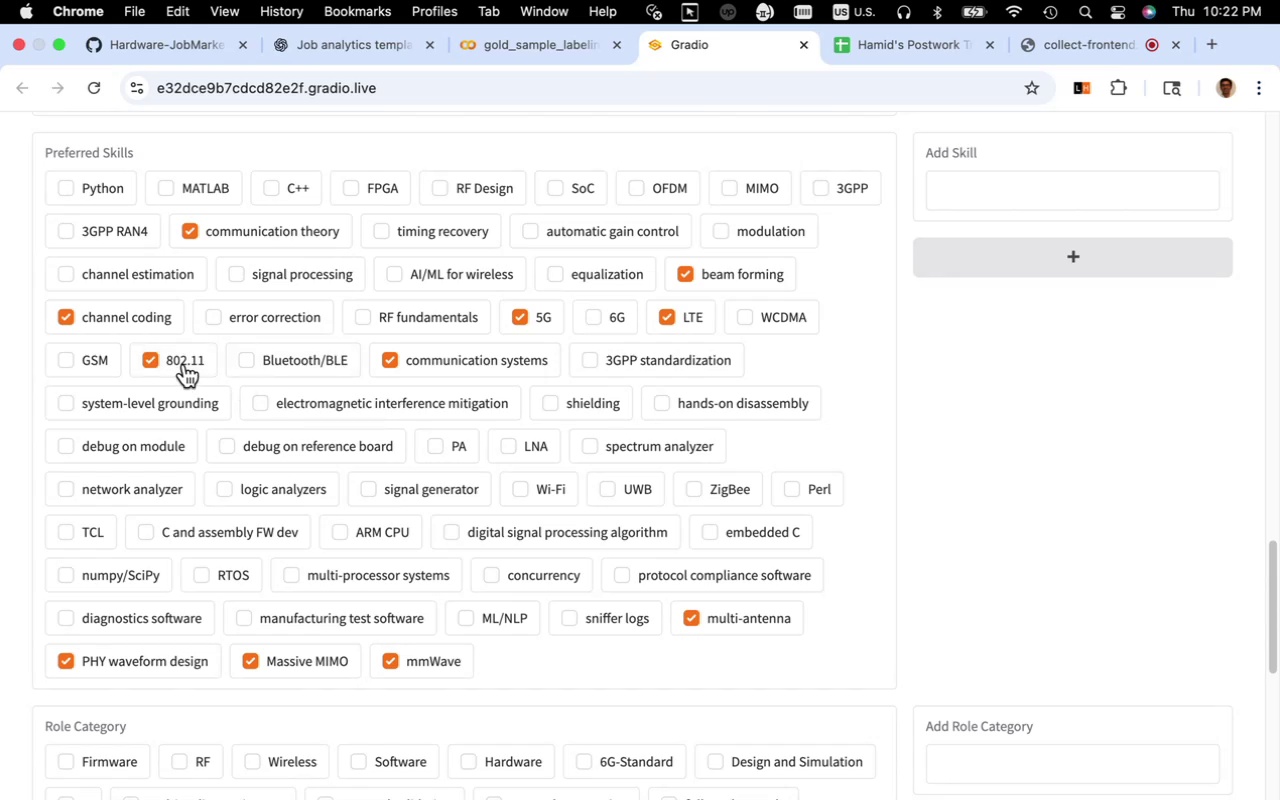 
scroll: coordinate [951, 618], scroll_direction: up, amount: 46.0
 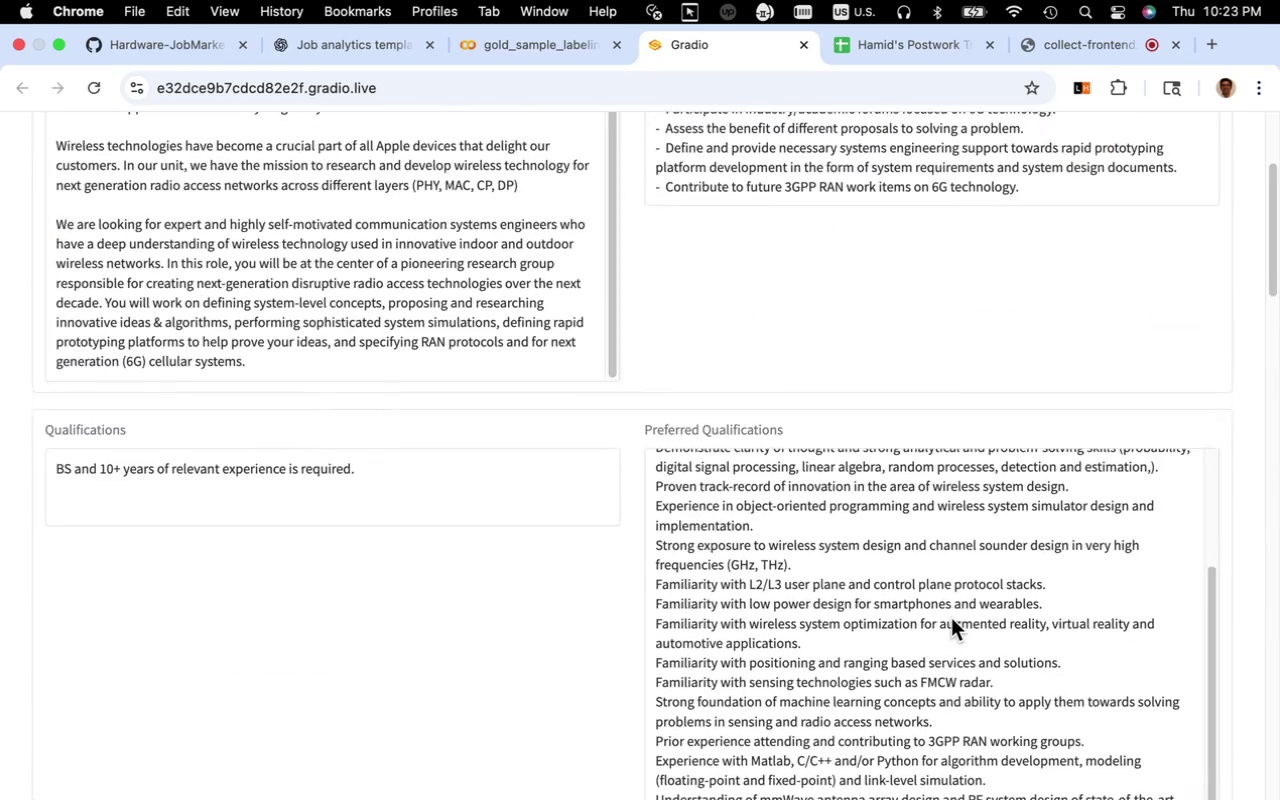 
scroll: coordinate [961, 620], scroll_direction: down, amount: 10.0
 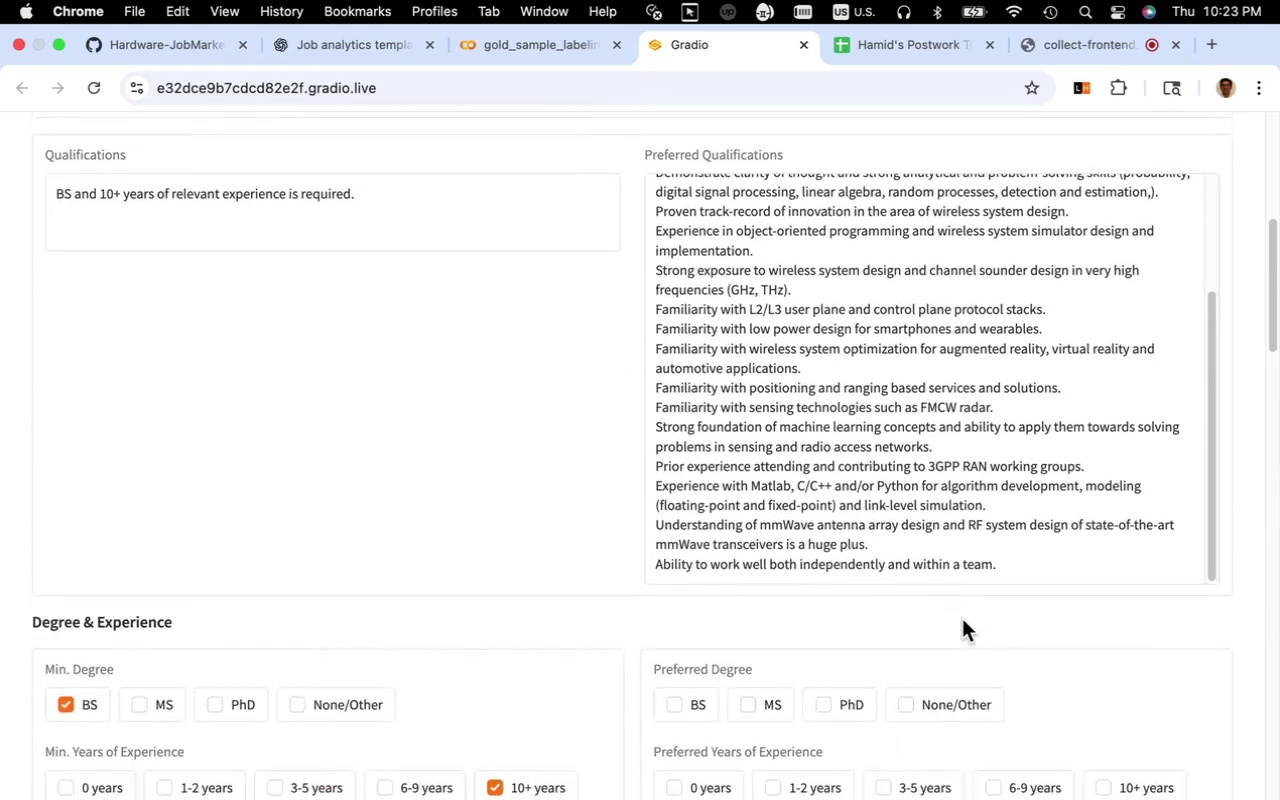 
scroll: coordinate [964, 617], scroll_direction: up, amount: 3.0
 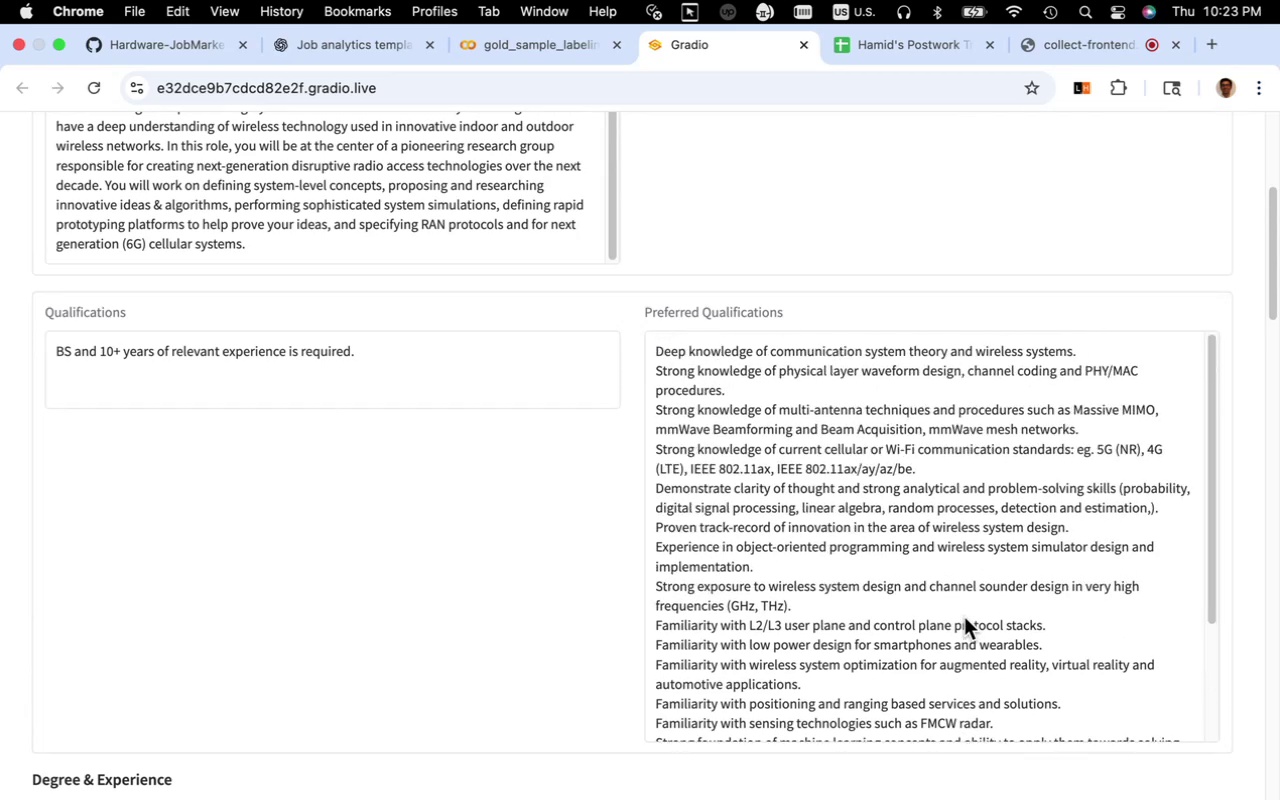 
left_click([964, 617])
 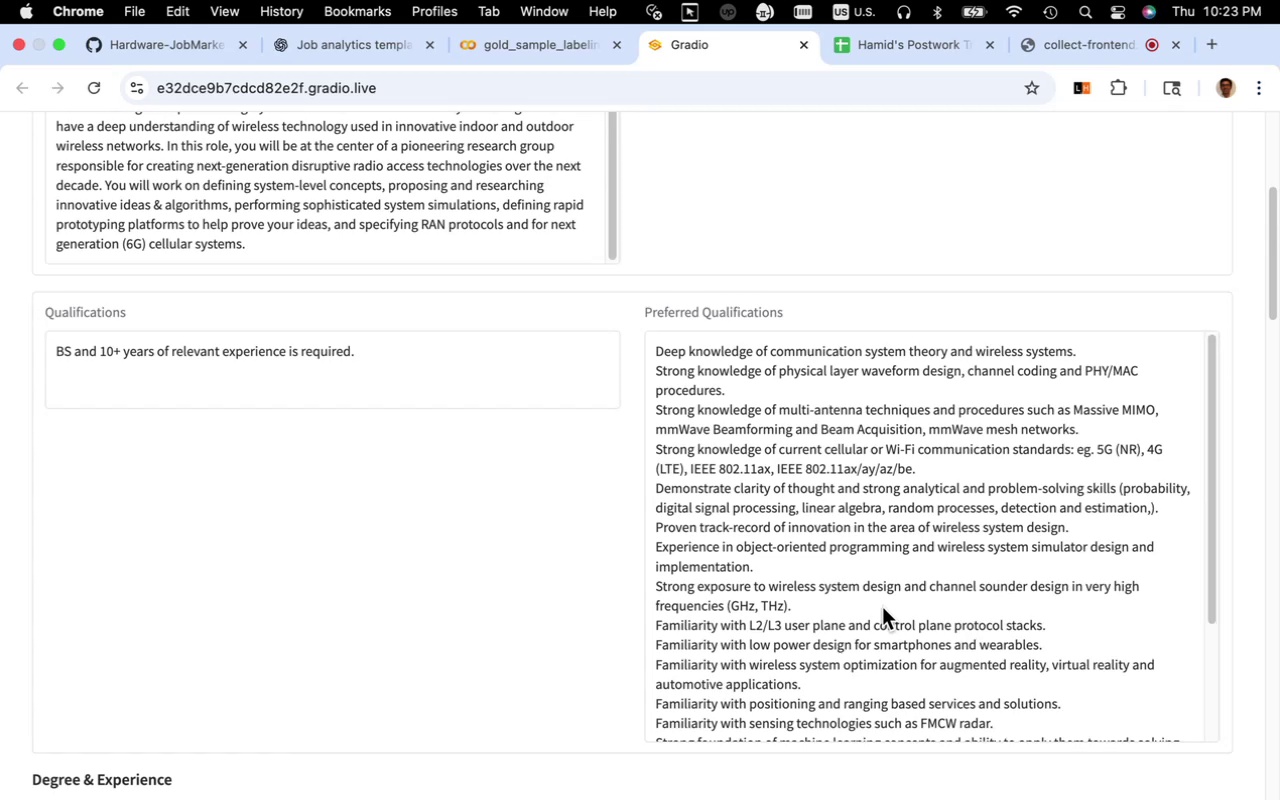 
wait(17.88)
 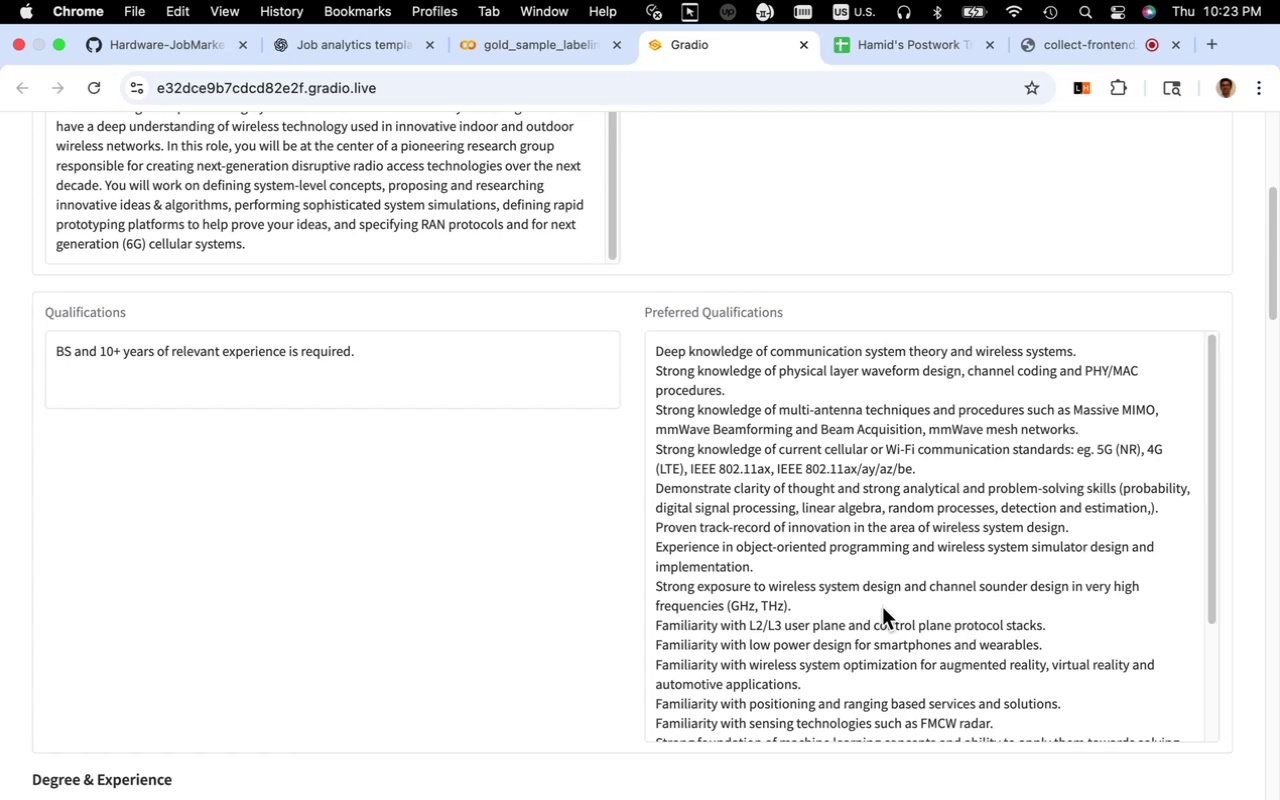 
scroll: coordinate [638, 609], scroll_direction: down, amount: 29.0
 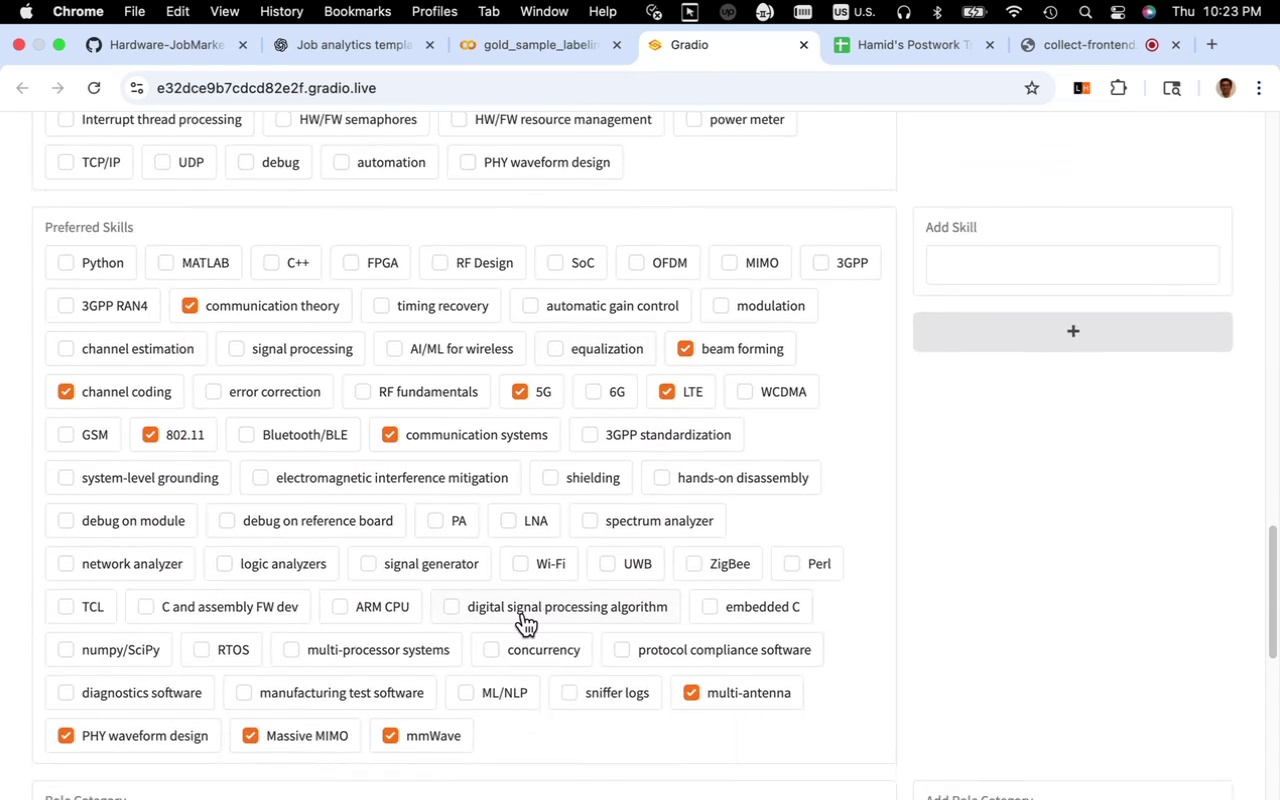 
left_click([298, 347])
 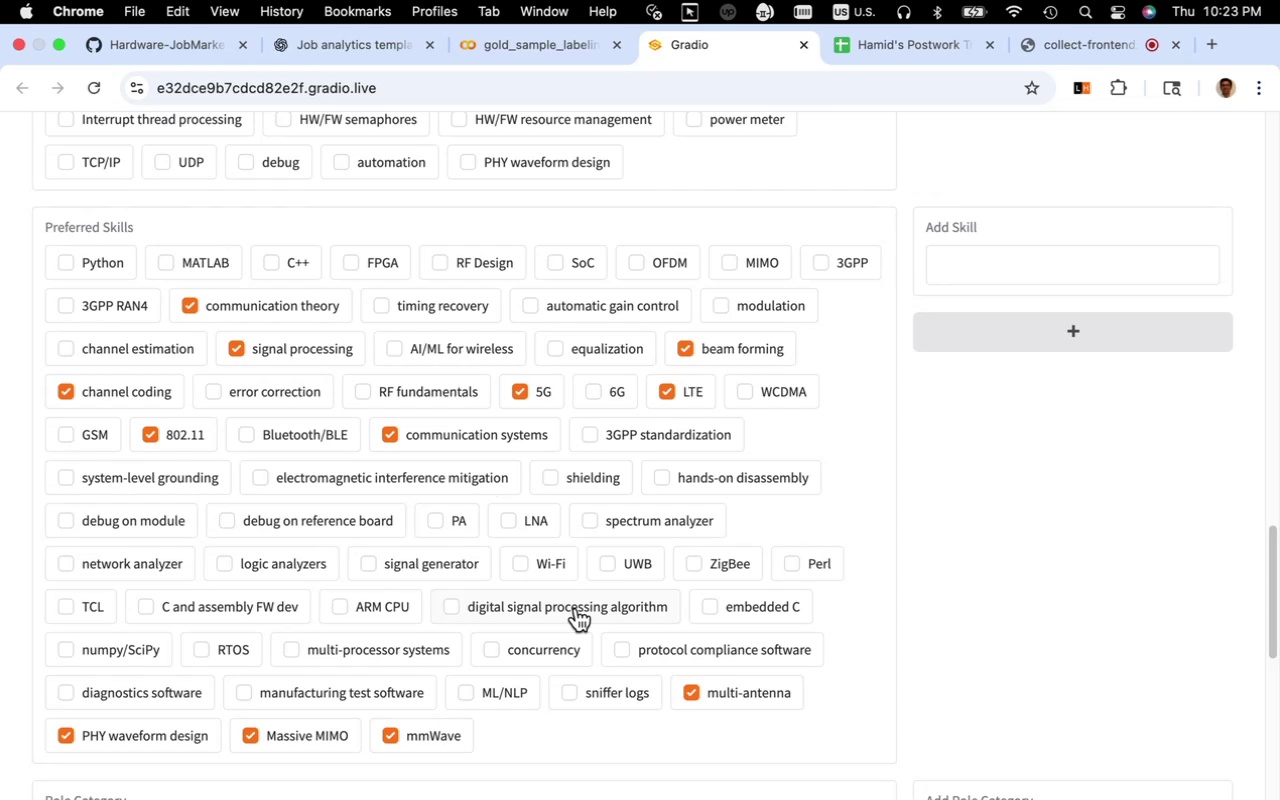 
wait(18.86)
 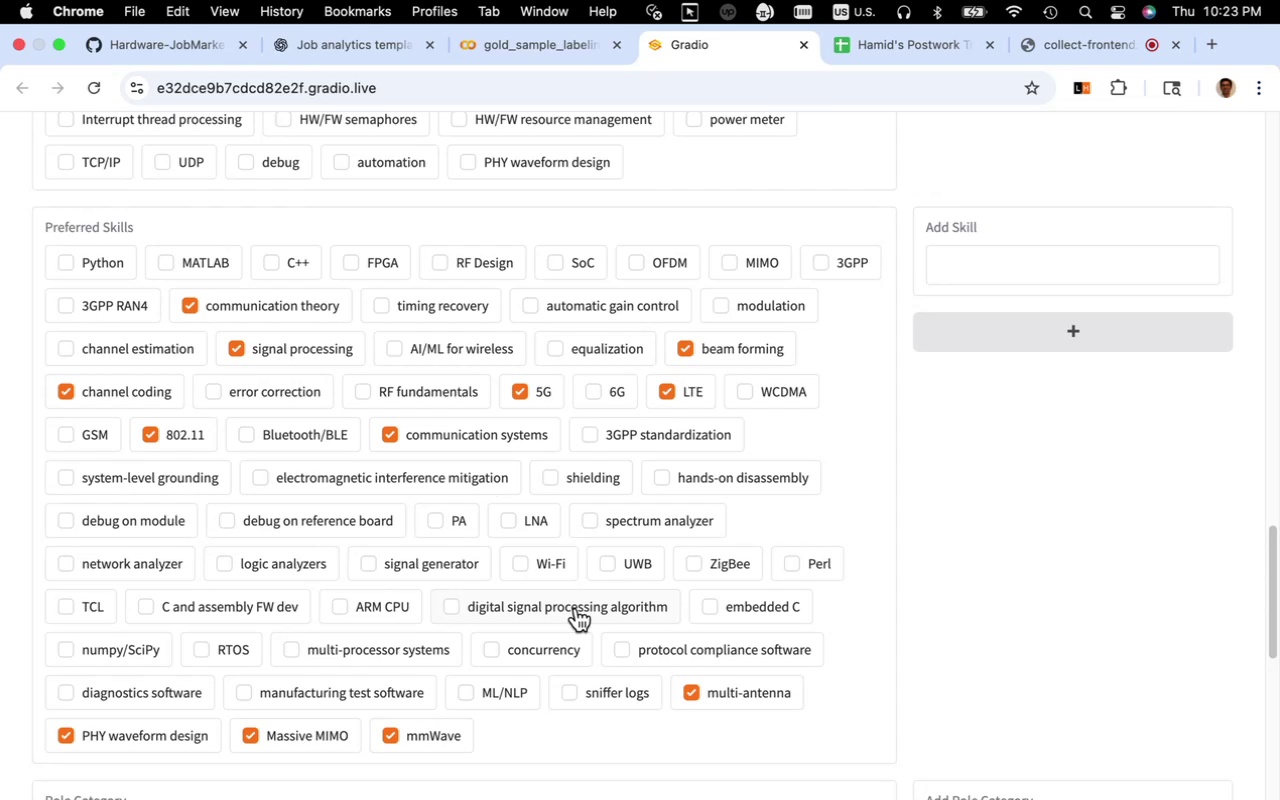 
key(Meta+CommandLeft)
 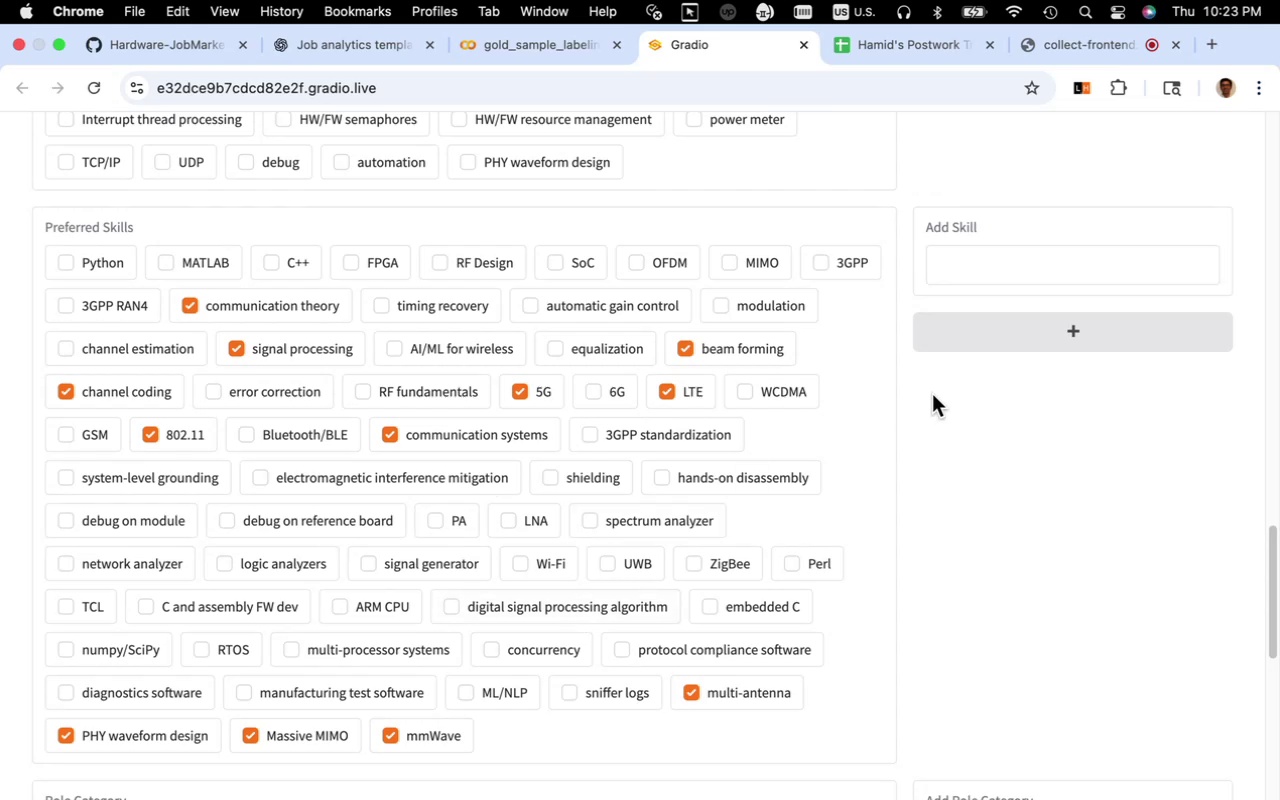 
key(Meta+F)
 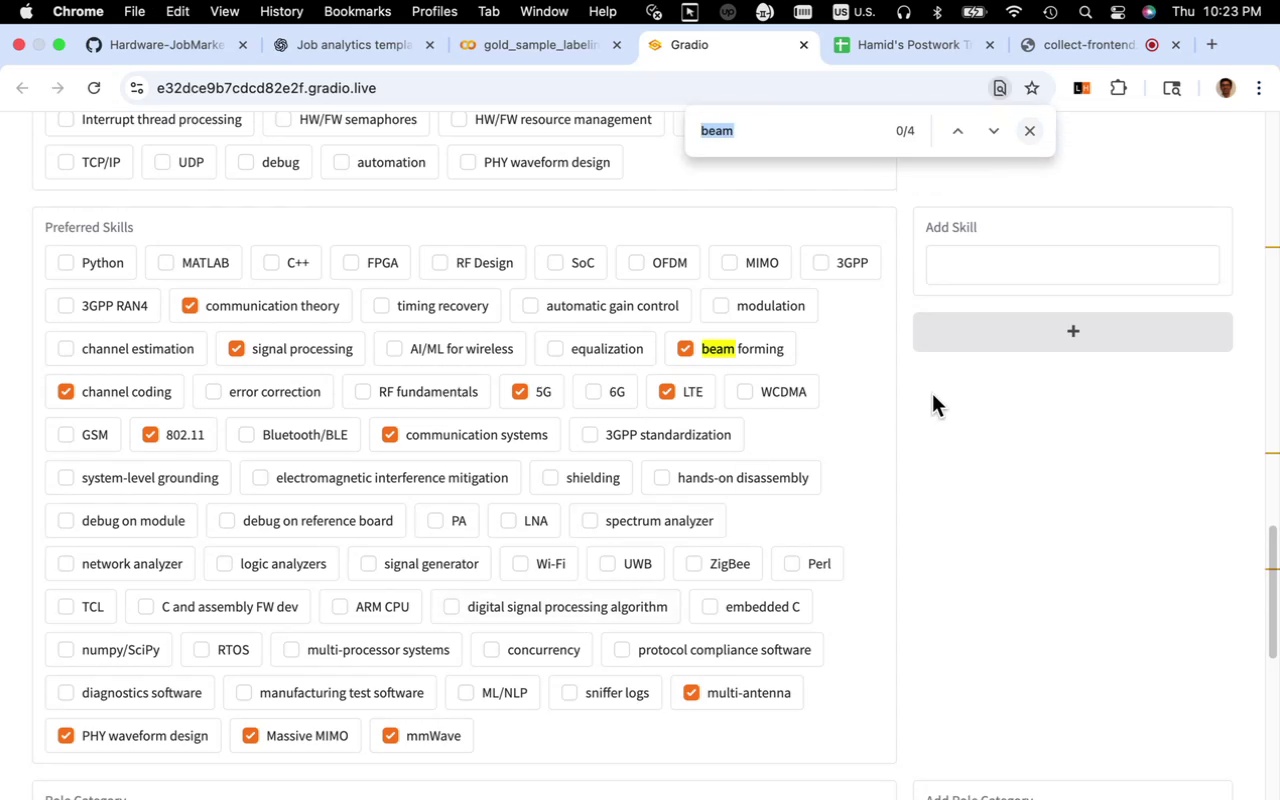 
type(estimation)
 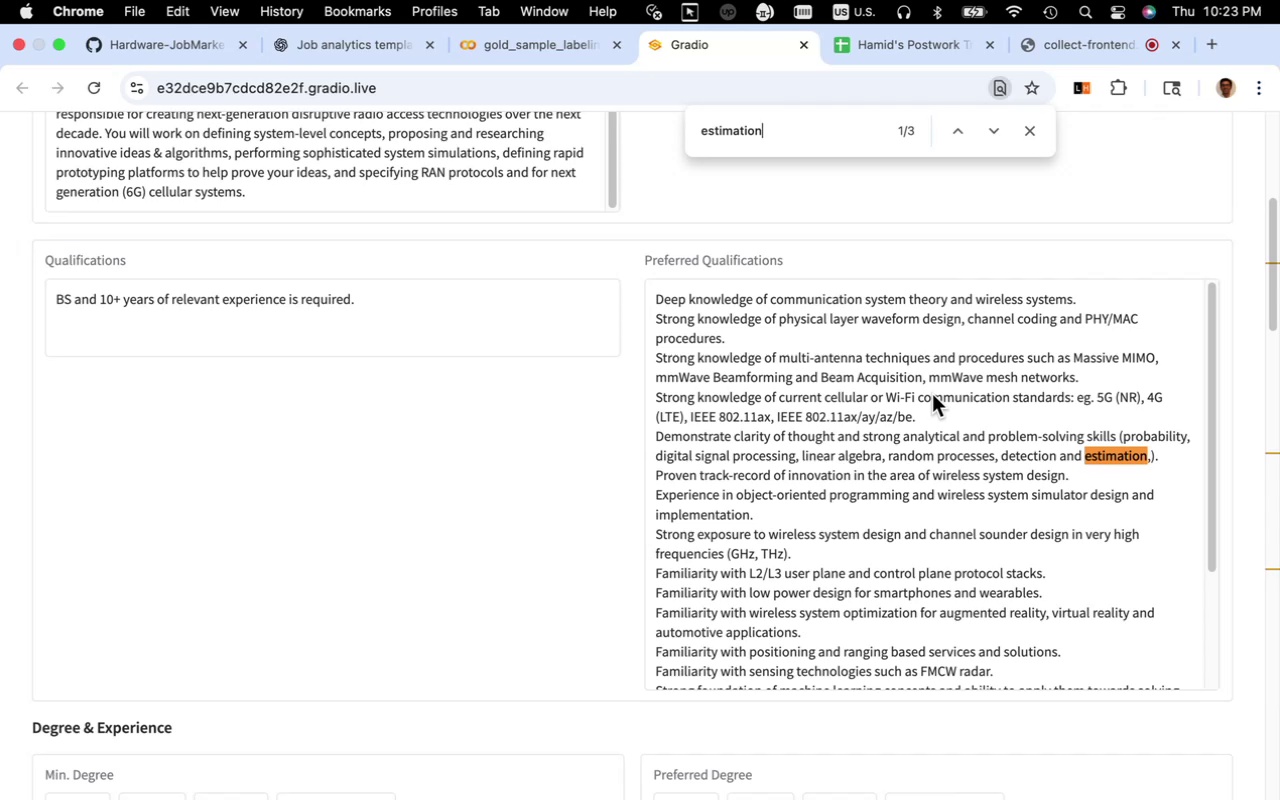 
scroll: coordinate [495, 602], scroll_direction: down, amount: 21.0
 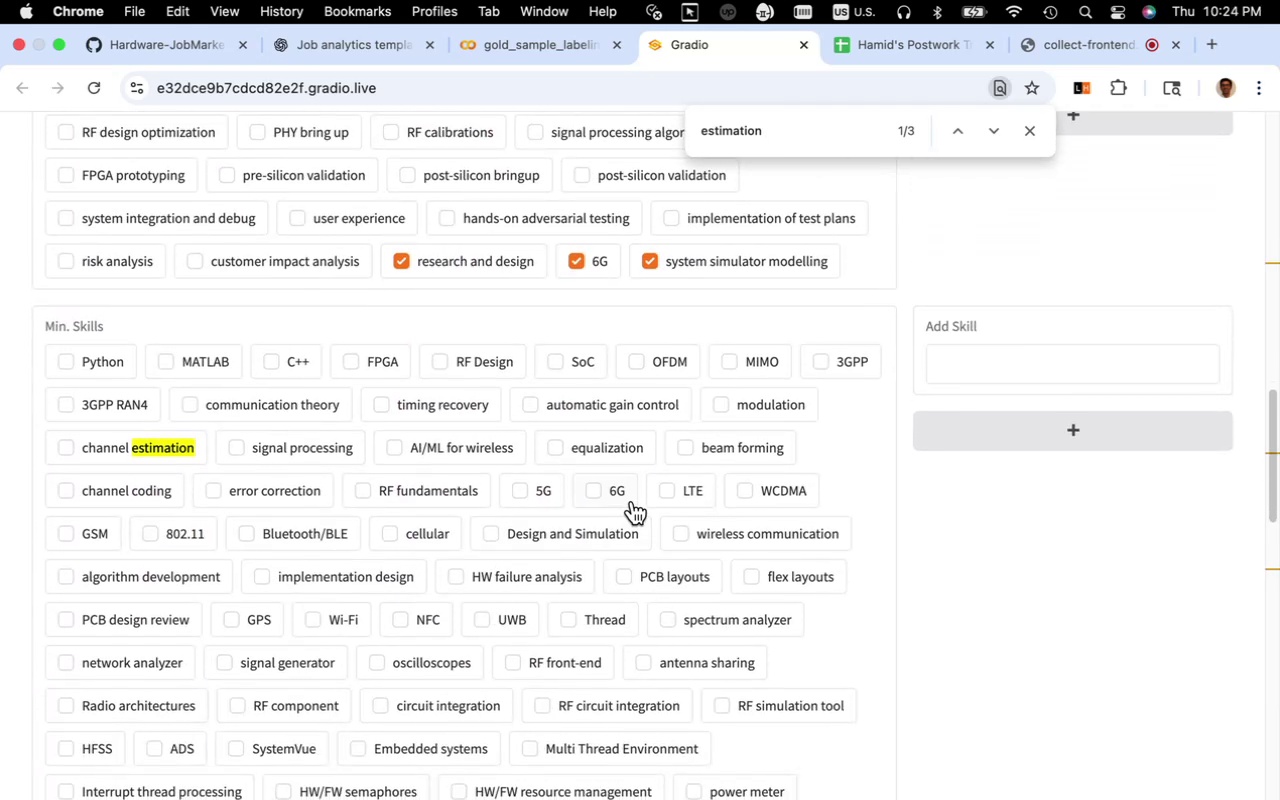 
key(Meta+CommandLeft)
 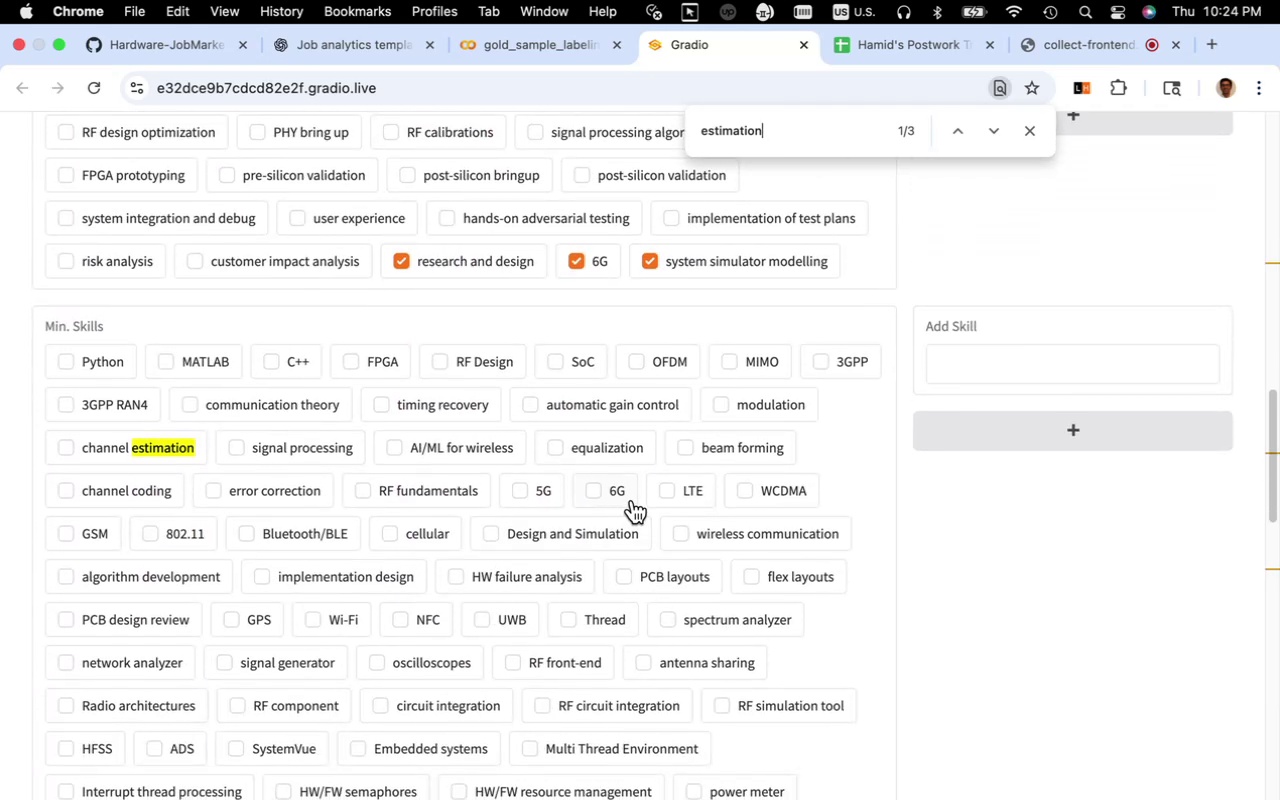 
key(Meta+A)
 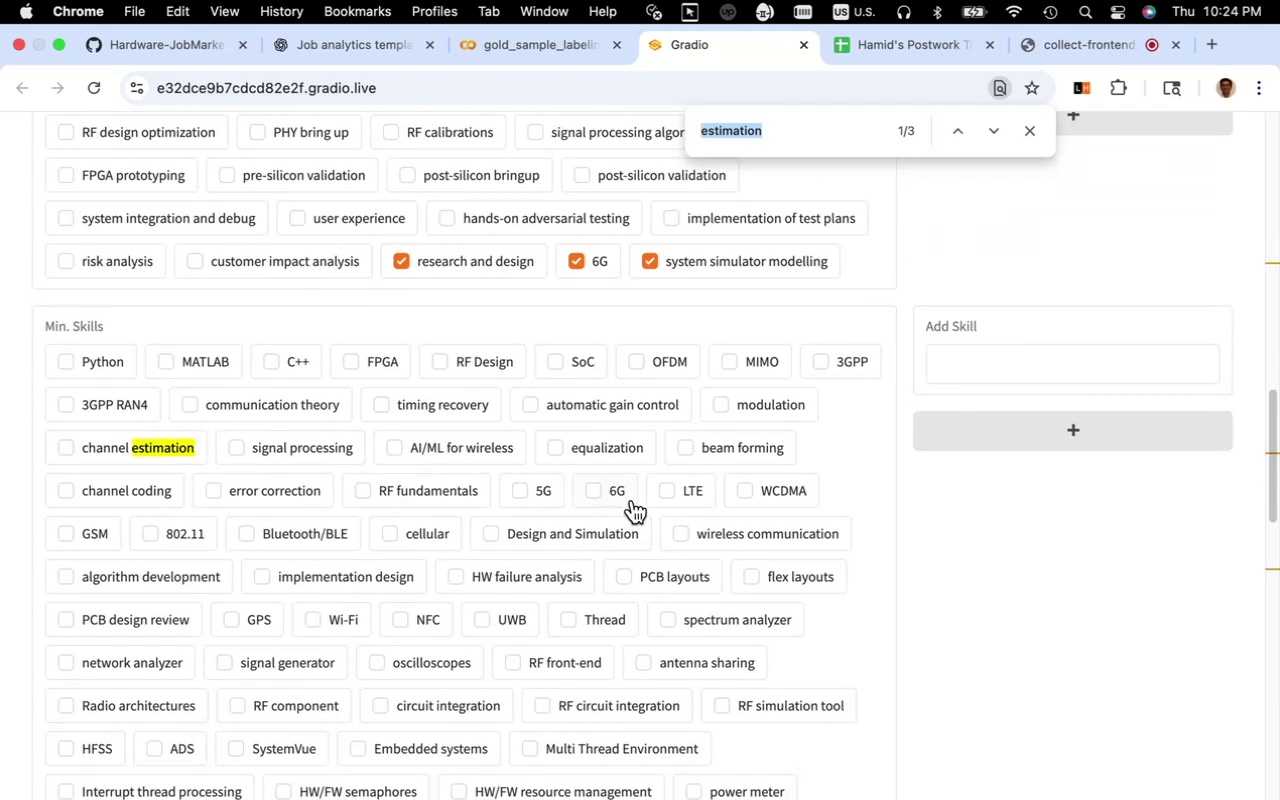 
type(detection)
 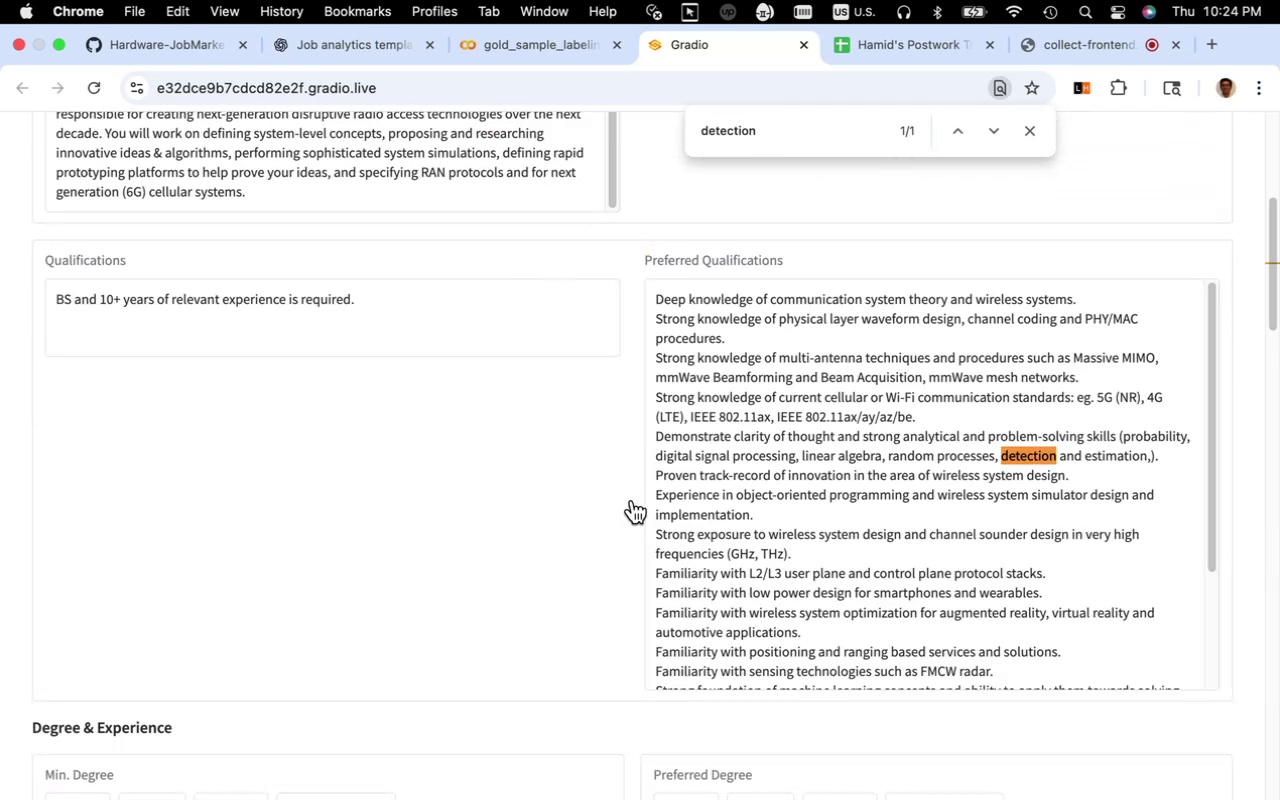 
scroll: coordinate [624, 544], scroll_direction: down, amount: 33.0
 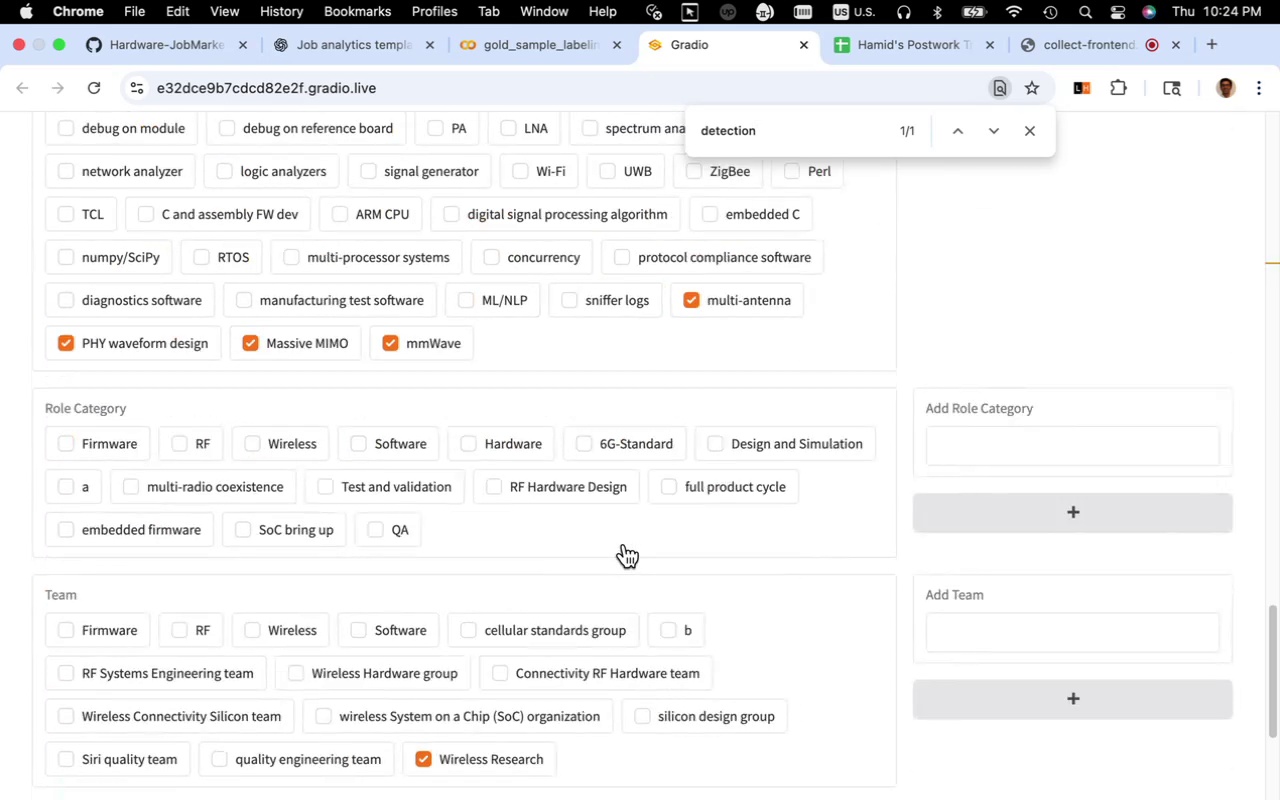 
scroll: coordinate [948, 442], scroll_direction: up, amount: 53.0
 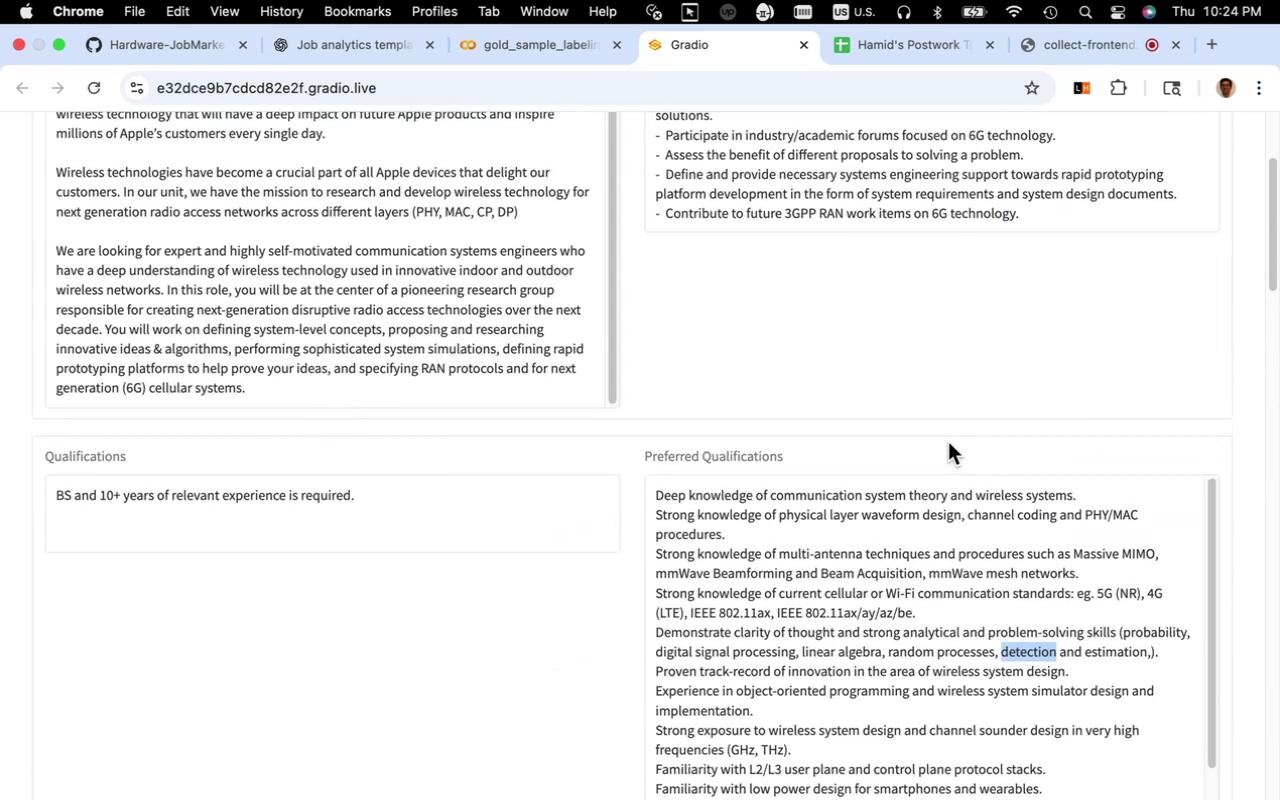 
scroll: coordinate [948, 442], scroll_direction: down, amount: 9.0
 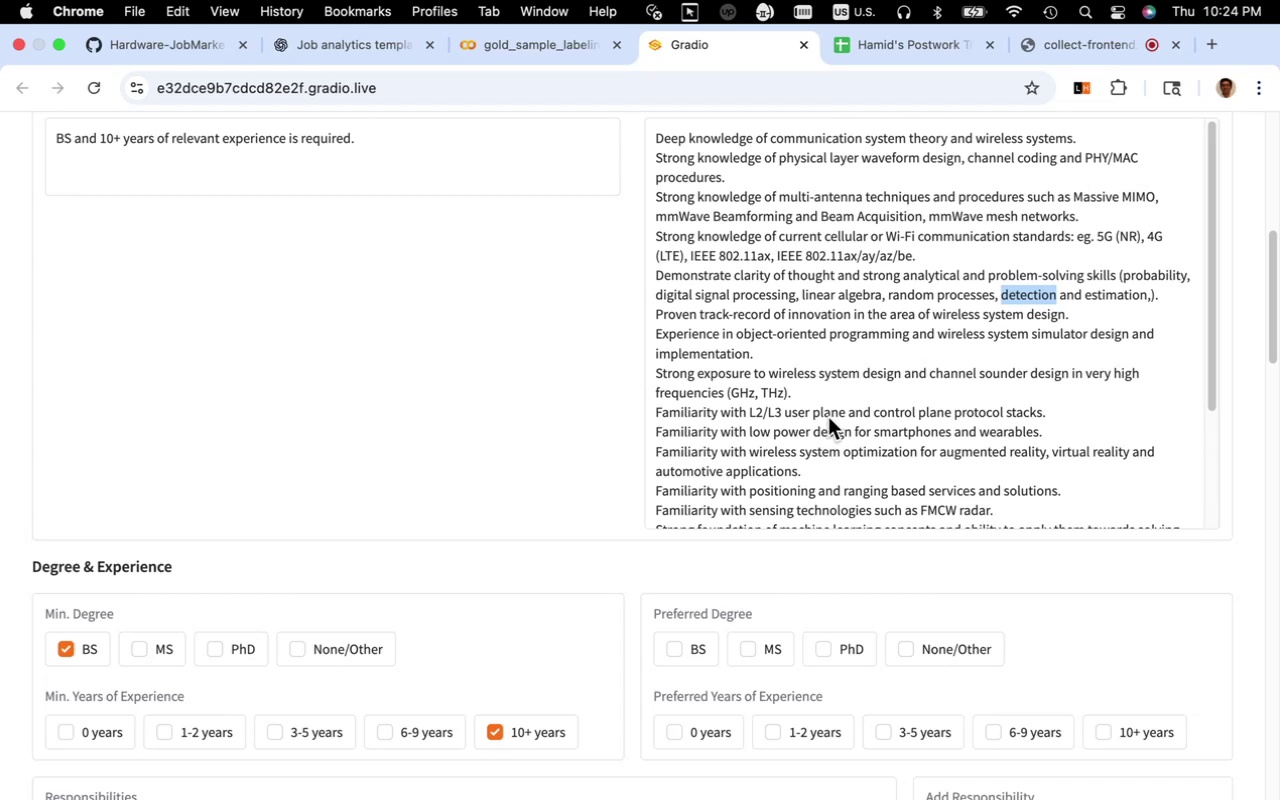 
wait(20.05)
 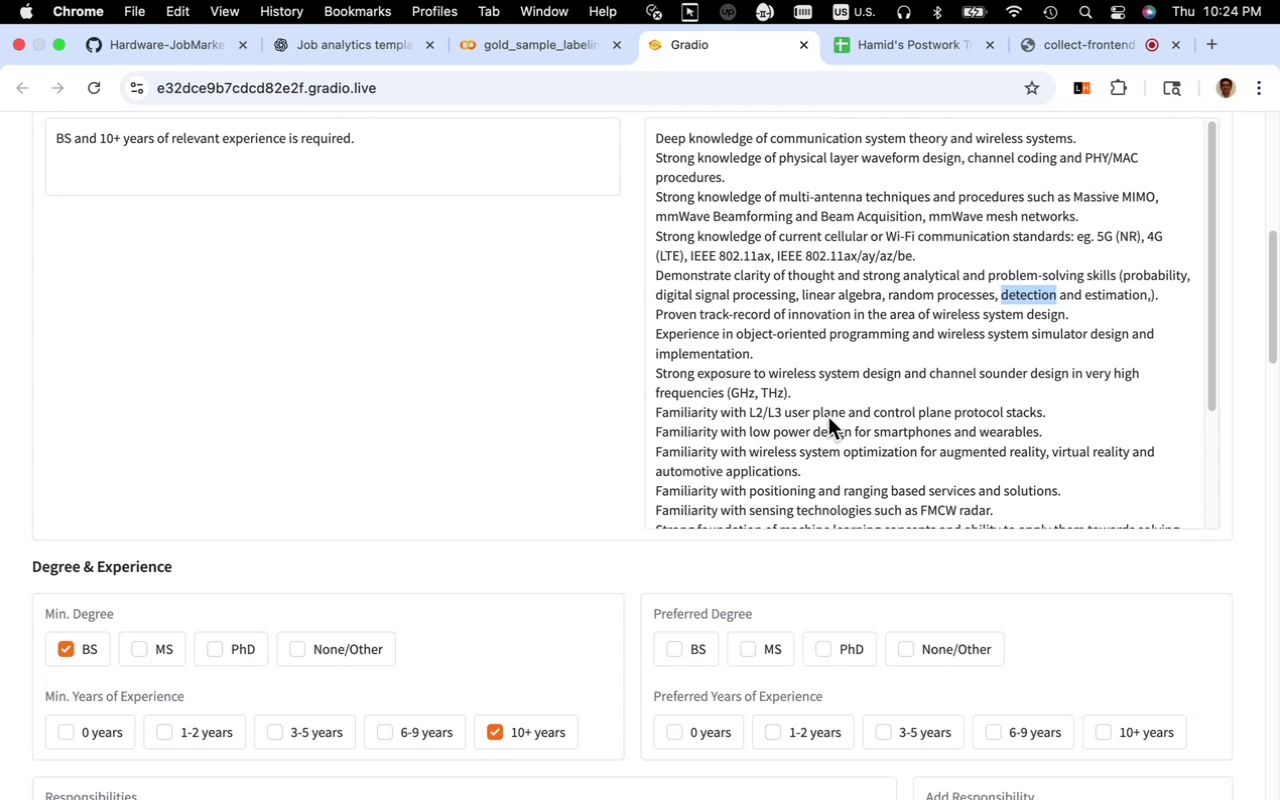 
left_click_drag(start_coordinate=[909, 340], to_coordinate=[737, 341])
 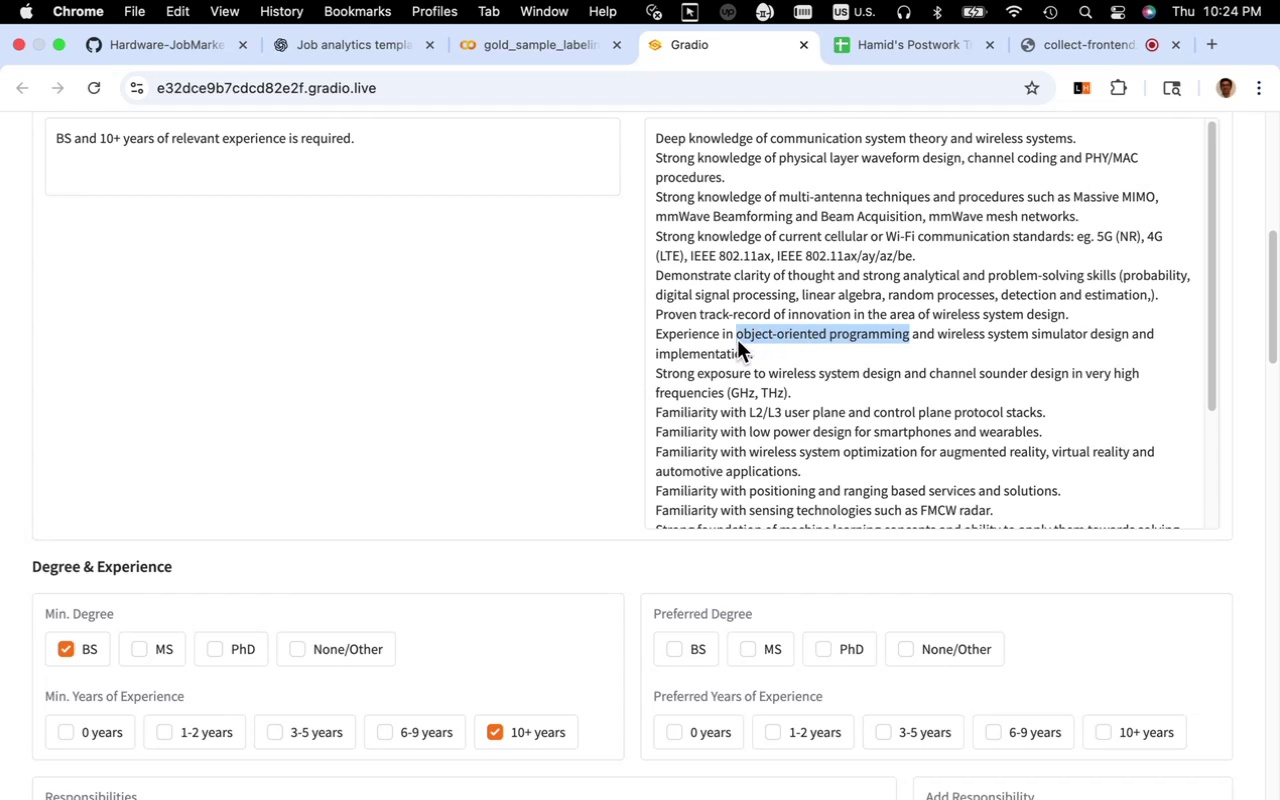 
key(Meta+CommandLeft)
 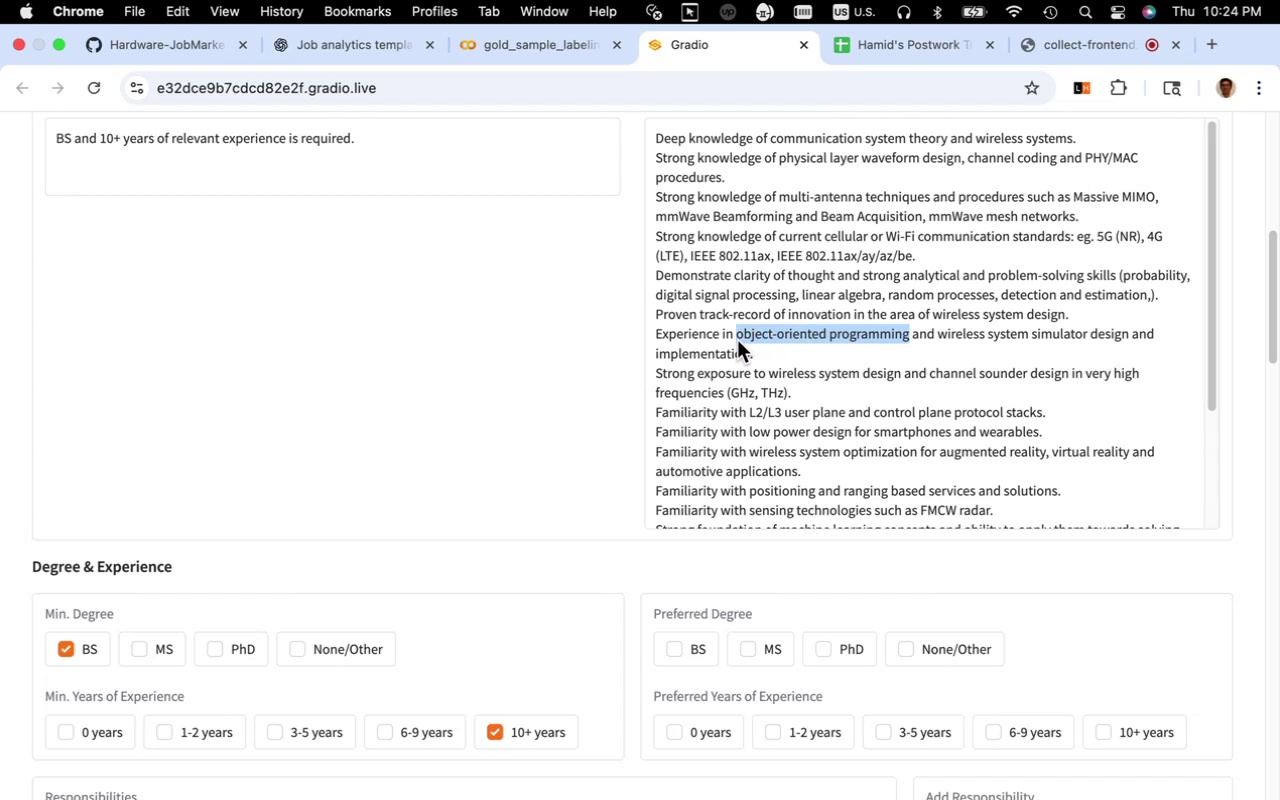 
key(Meta+C)
 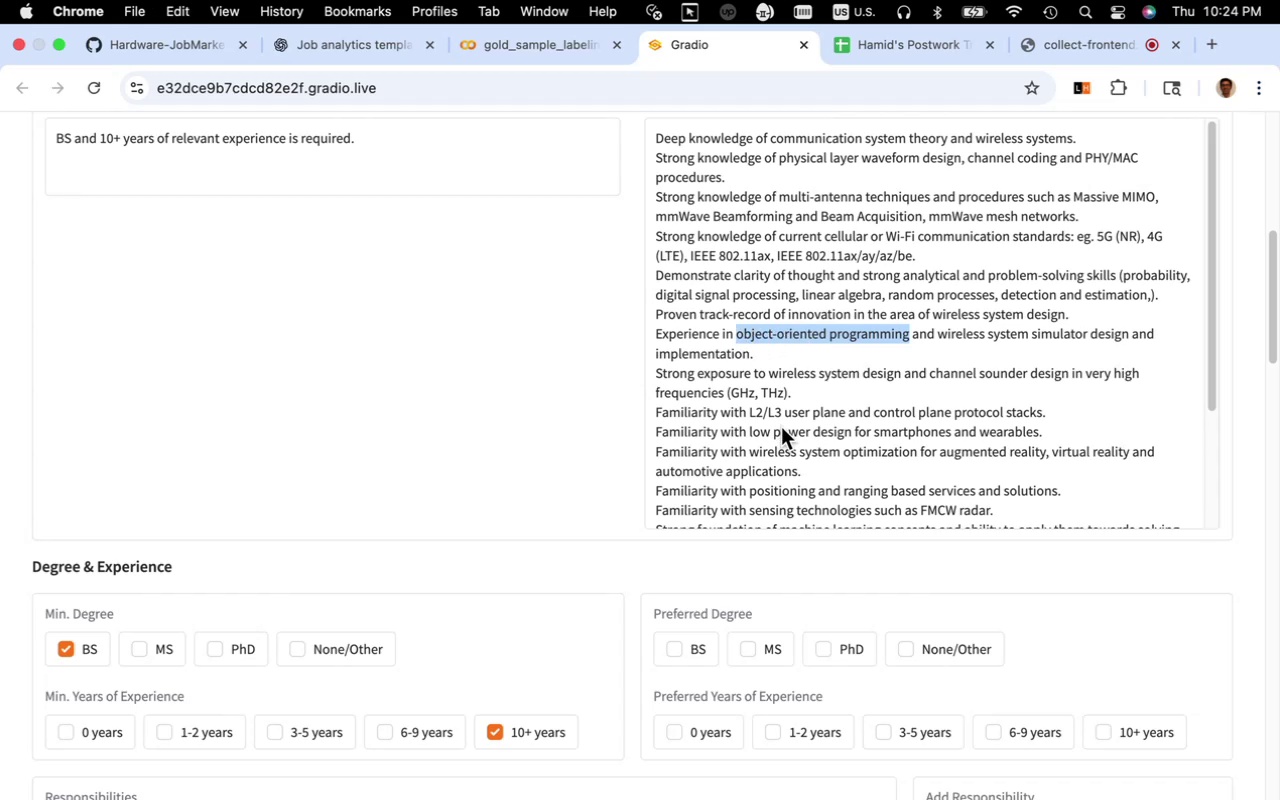 
scroll: coordinate [789, 456], scroll_direction: down, amount: 53.0
 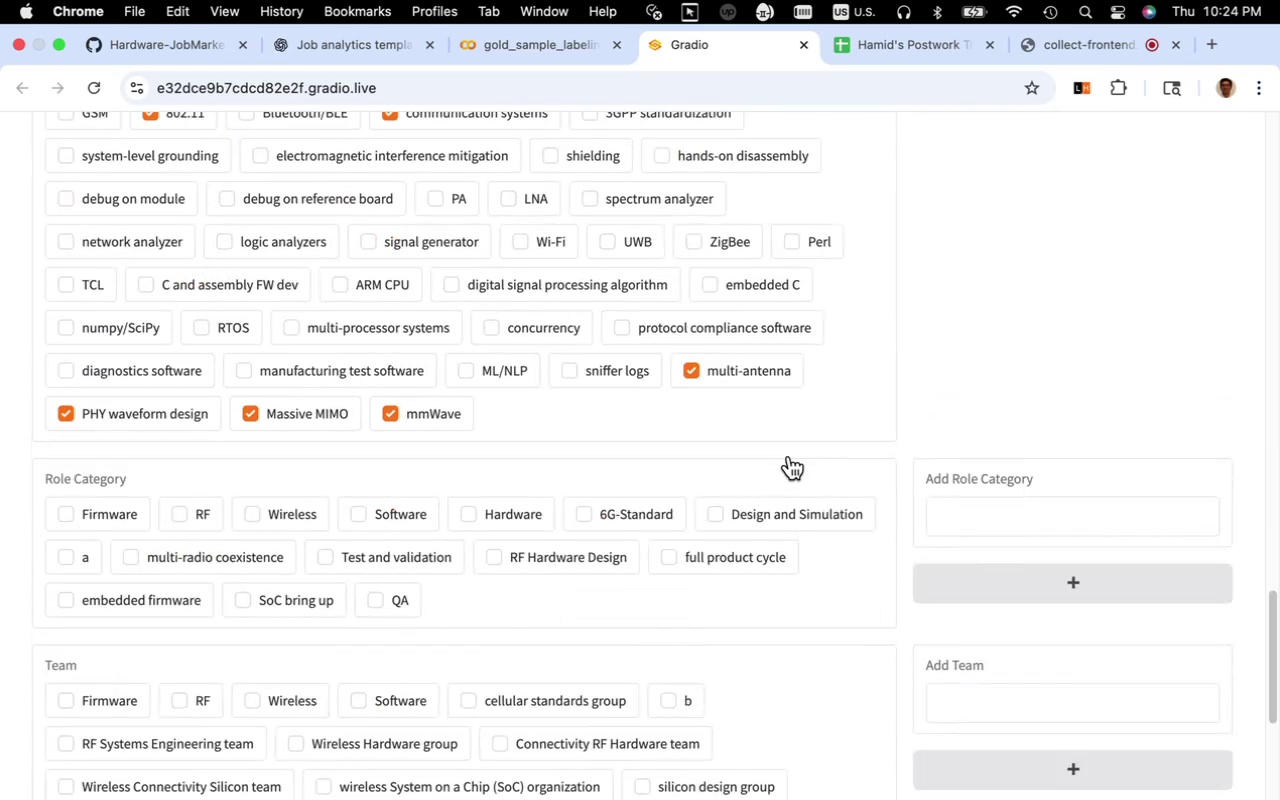 
scroll: coordinate [789, 456], scroll_direction: up, amount: 5.0
 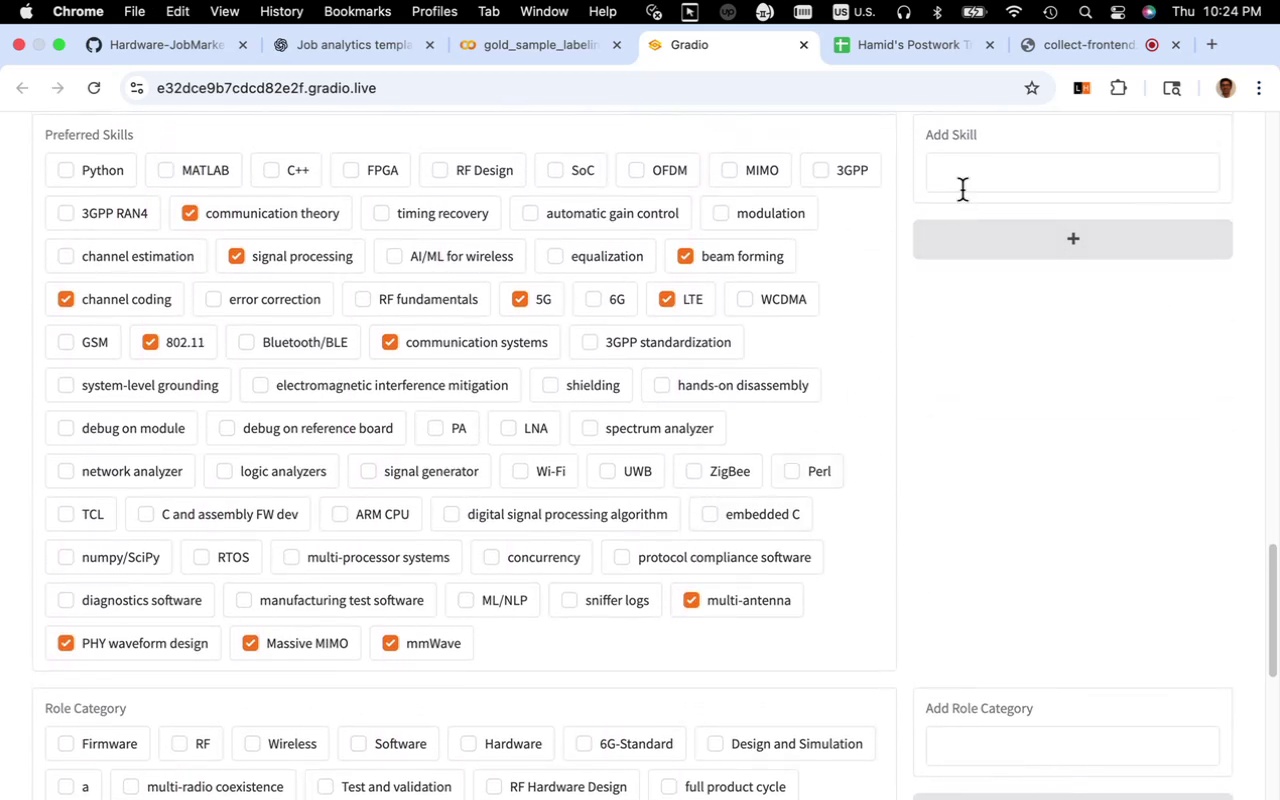 
key(Meta+CommandLeft)
 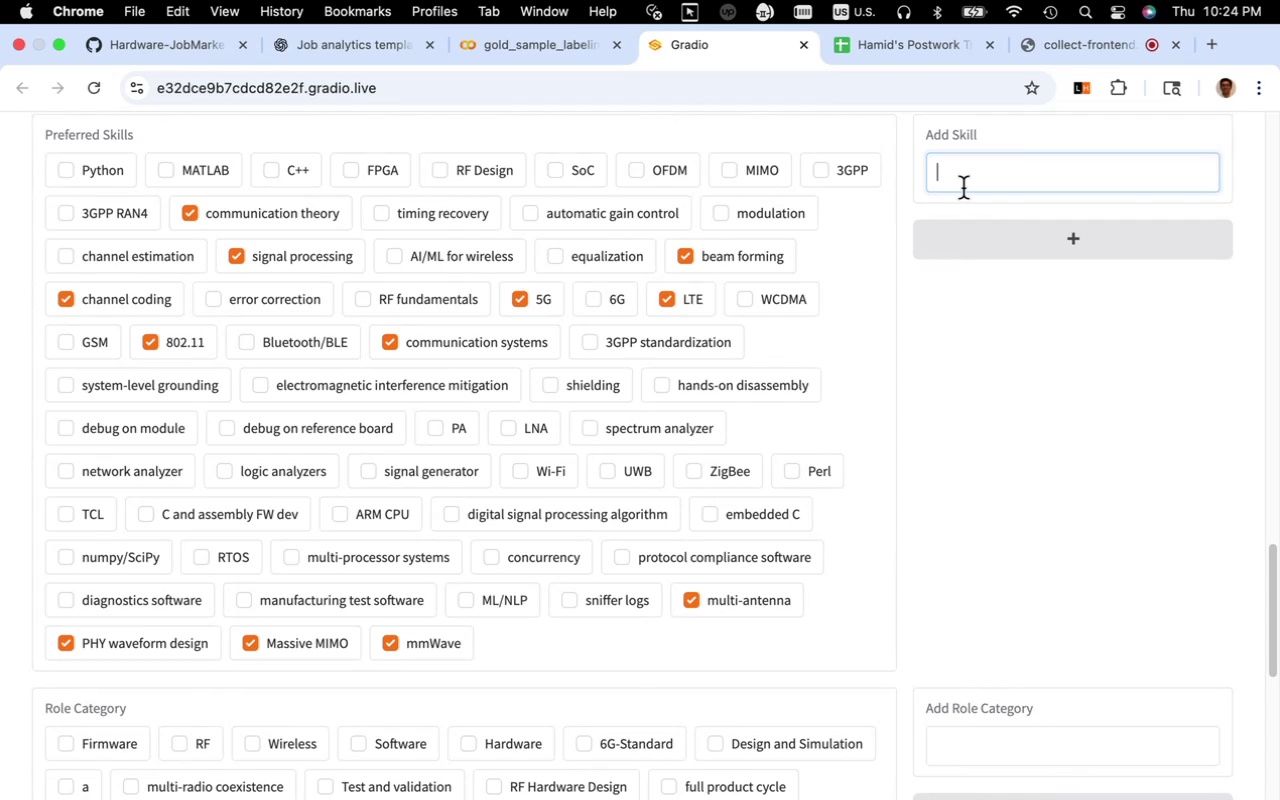 
key(Meta+V)
 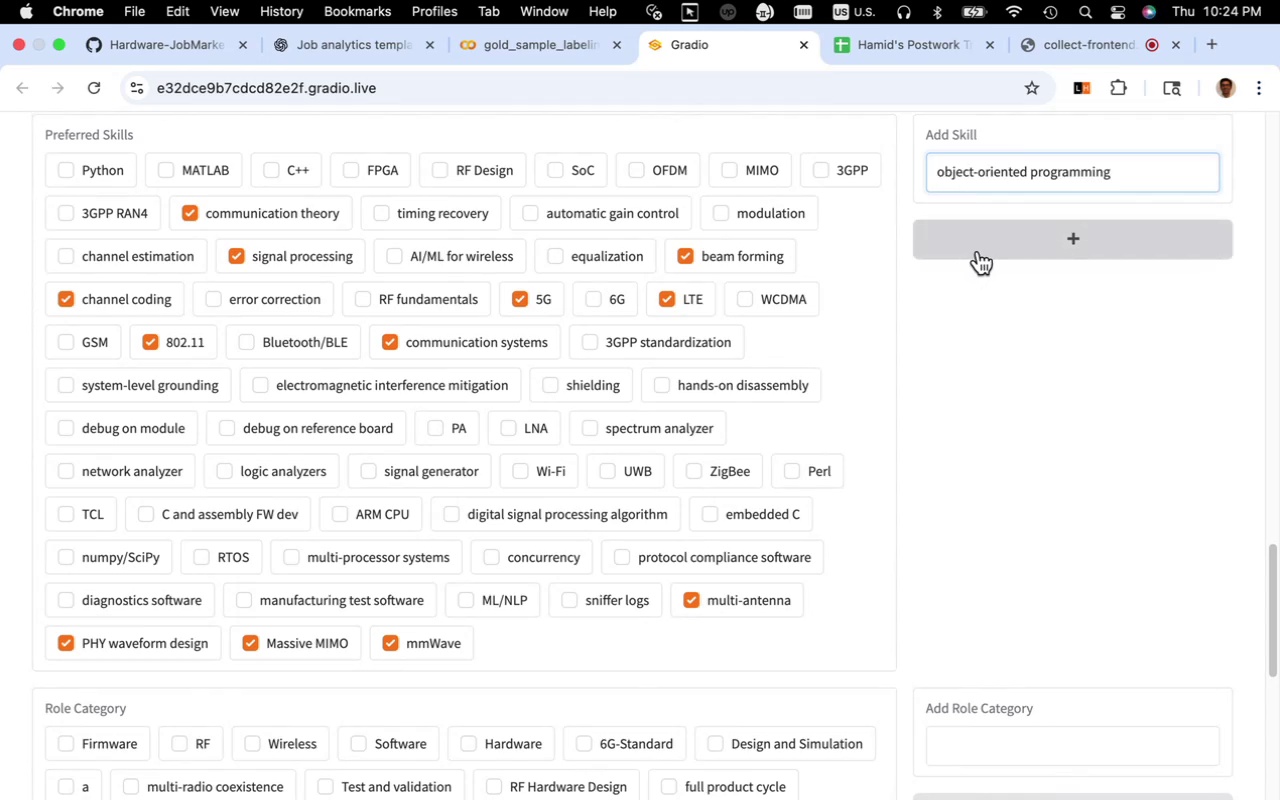 
left_click([978, 251])
 